 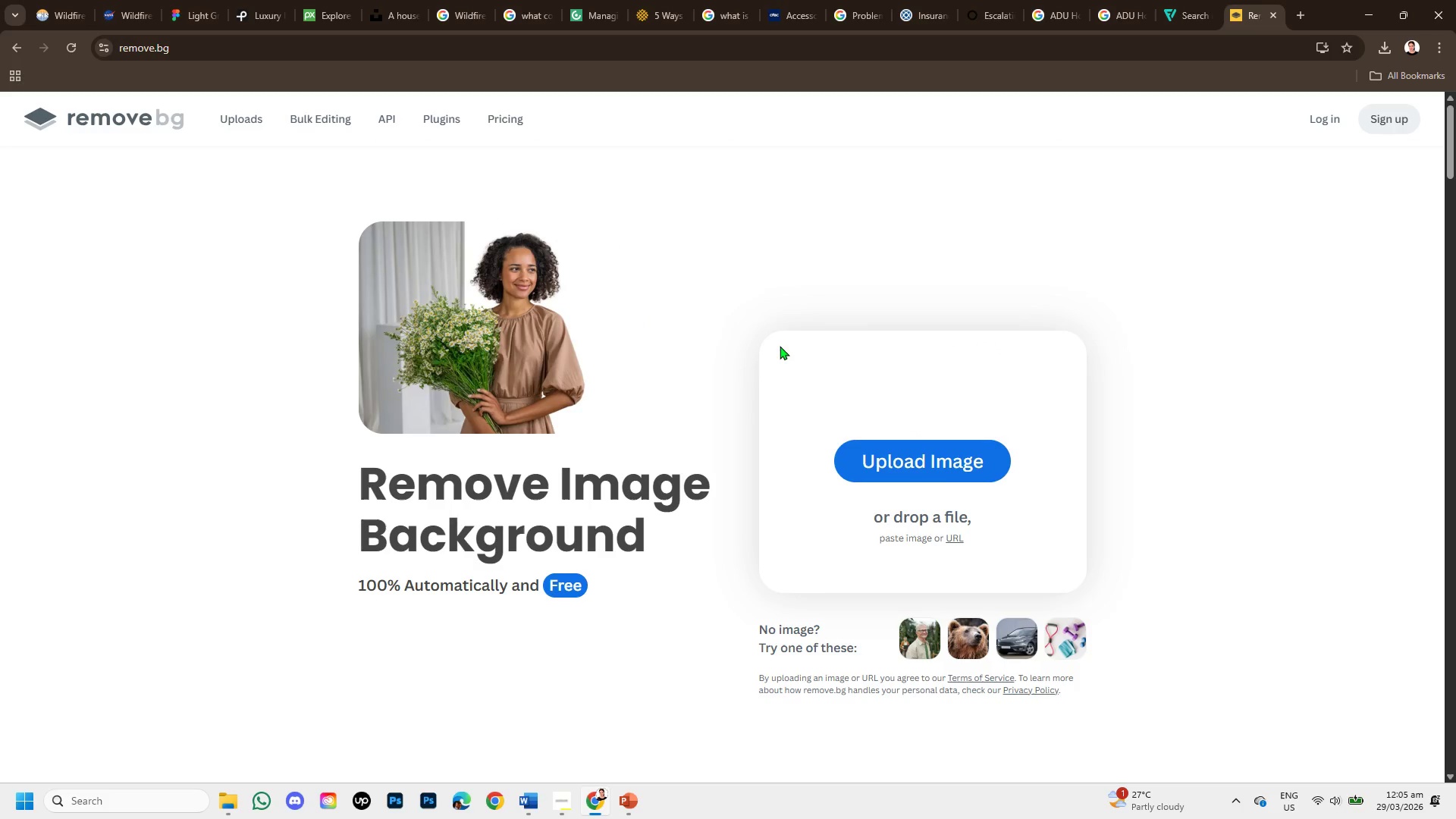 
key(Control+V)
 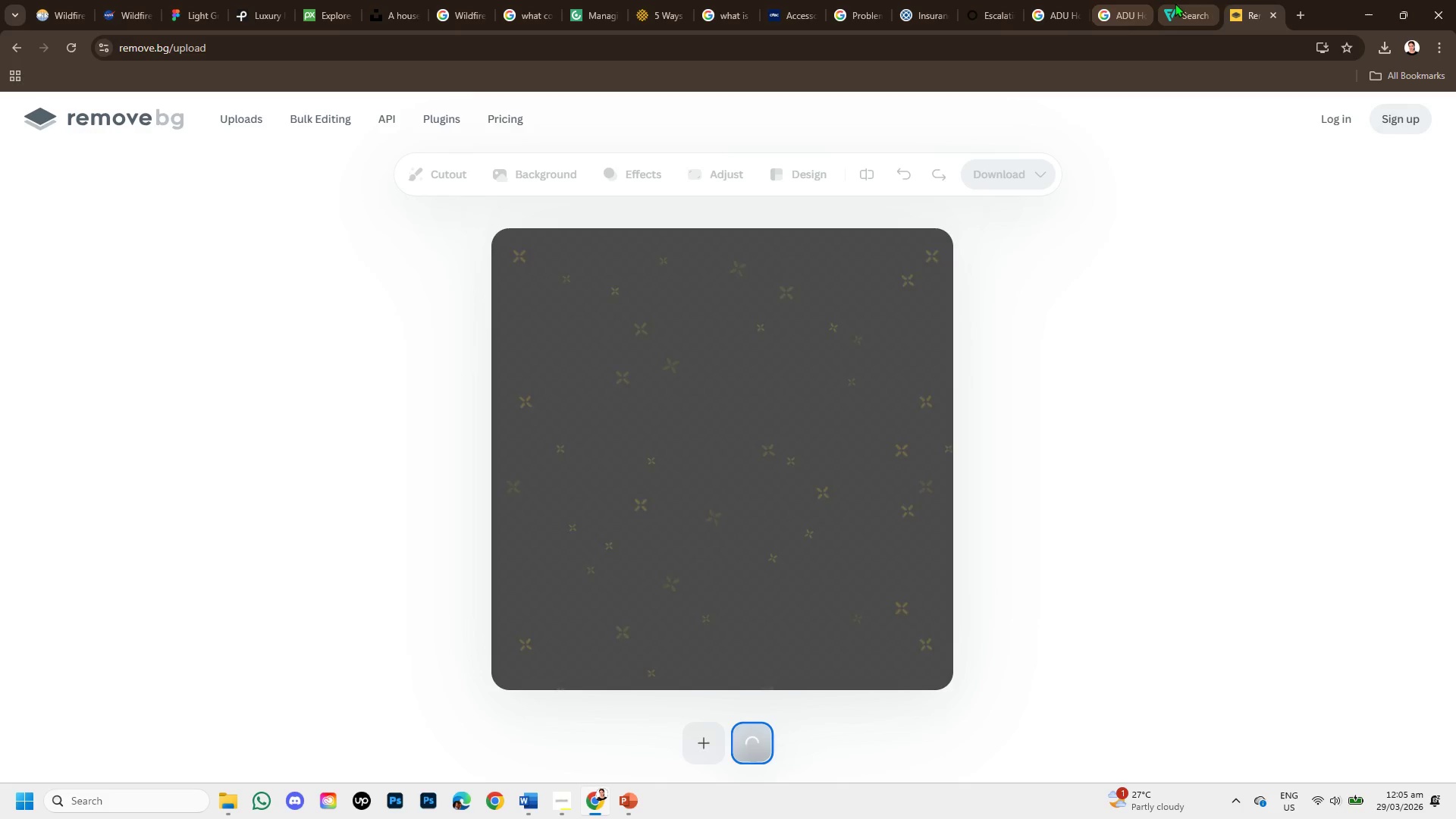 
left_click([1175, 3])
 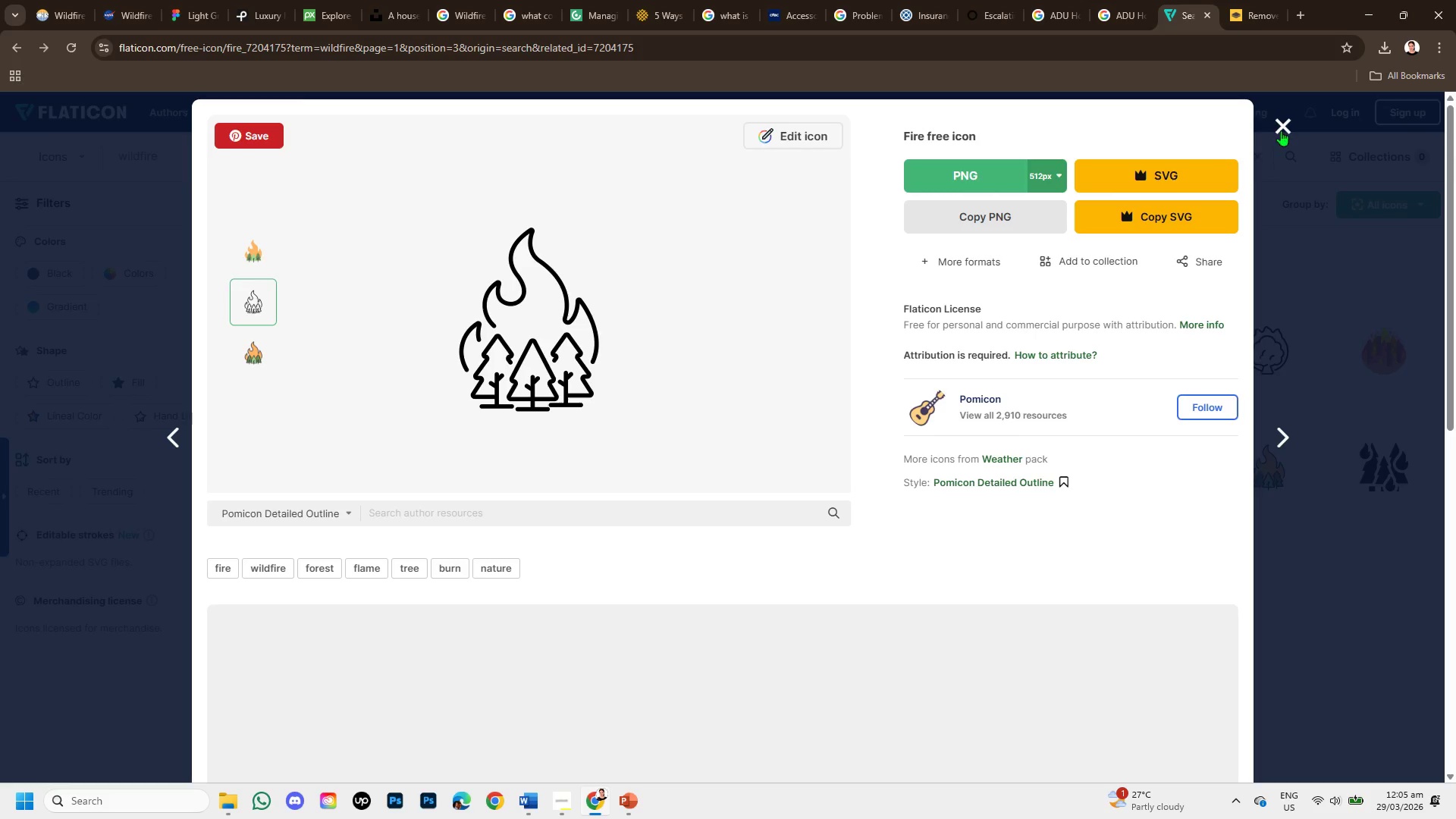 
scroll: coordinate [952, 459], scroll_direction: down, amount: 2.0
 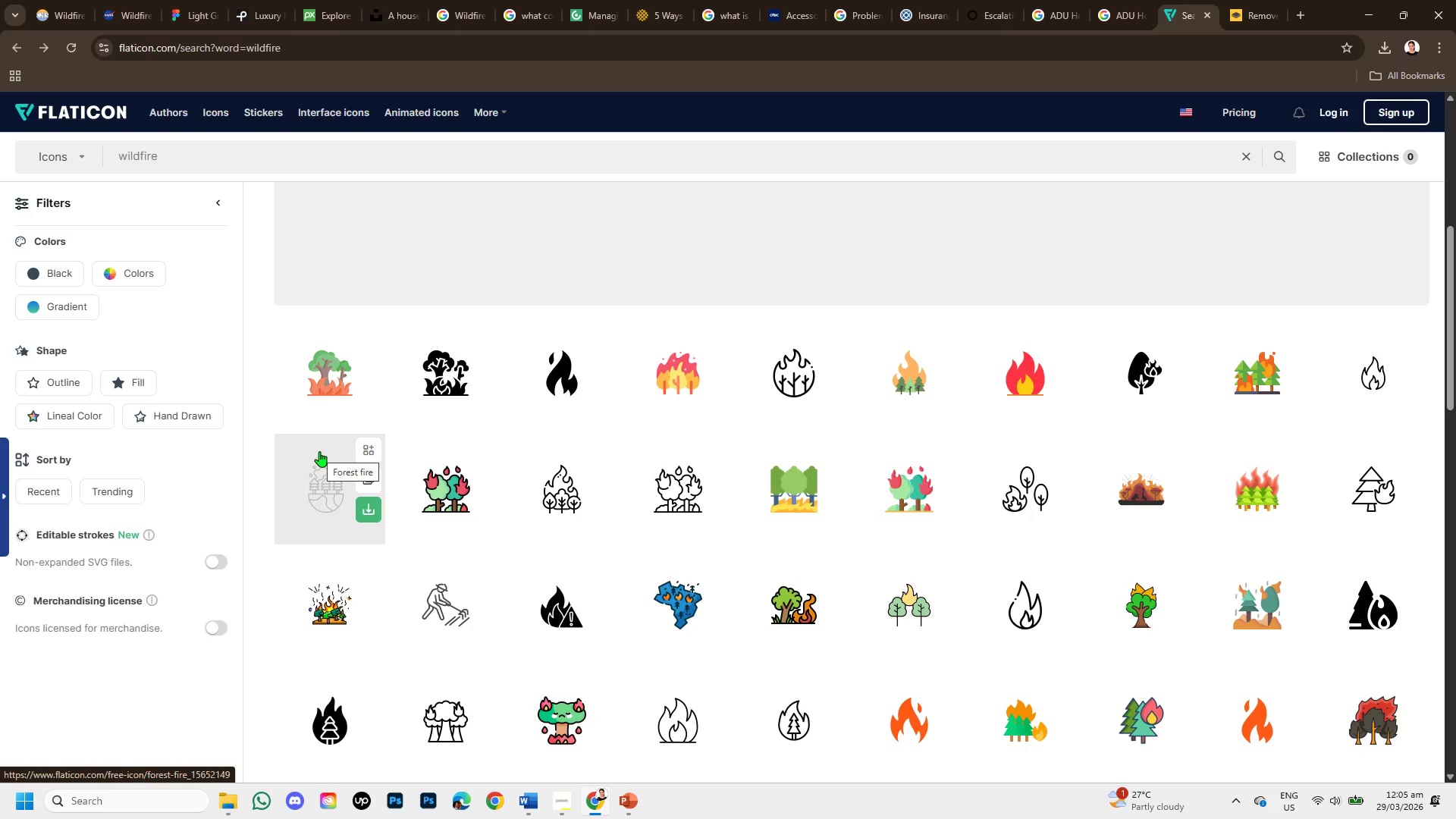 
wait(20.75)
 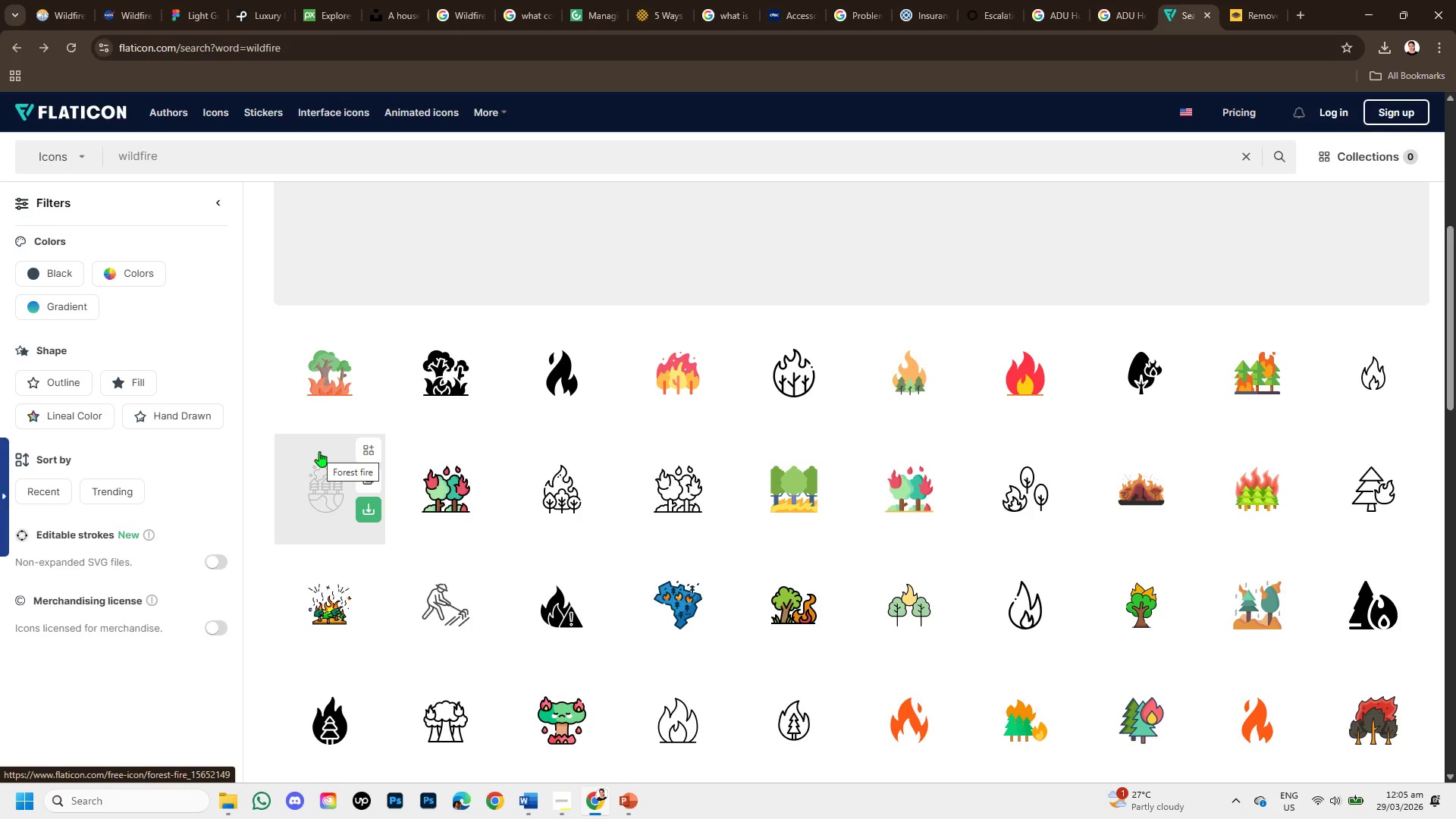 
scroll: coordinate [956, 638], scroll_direction: down, amount: 2.0
 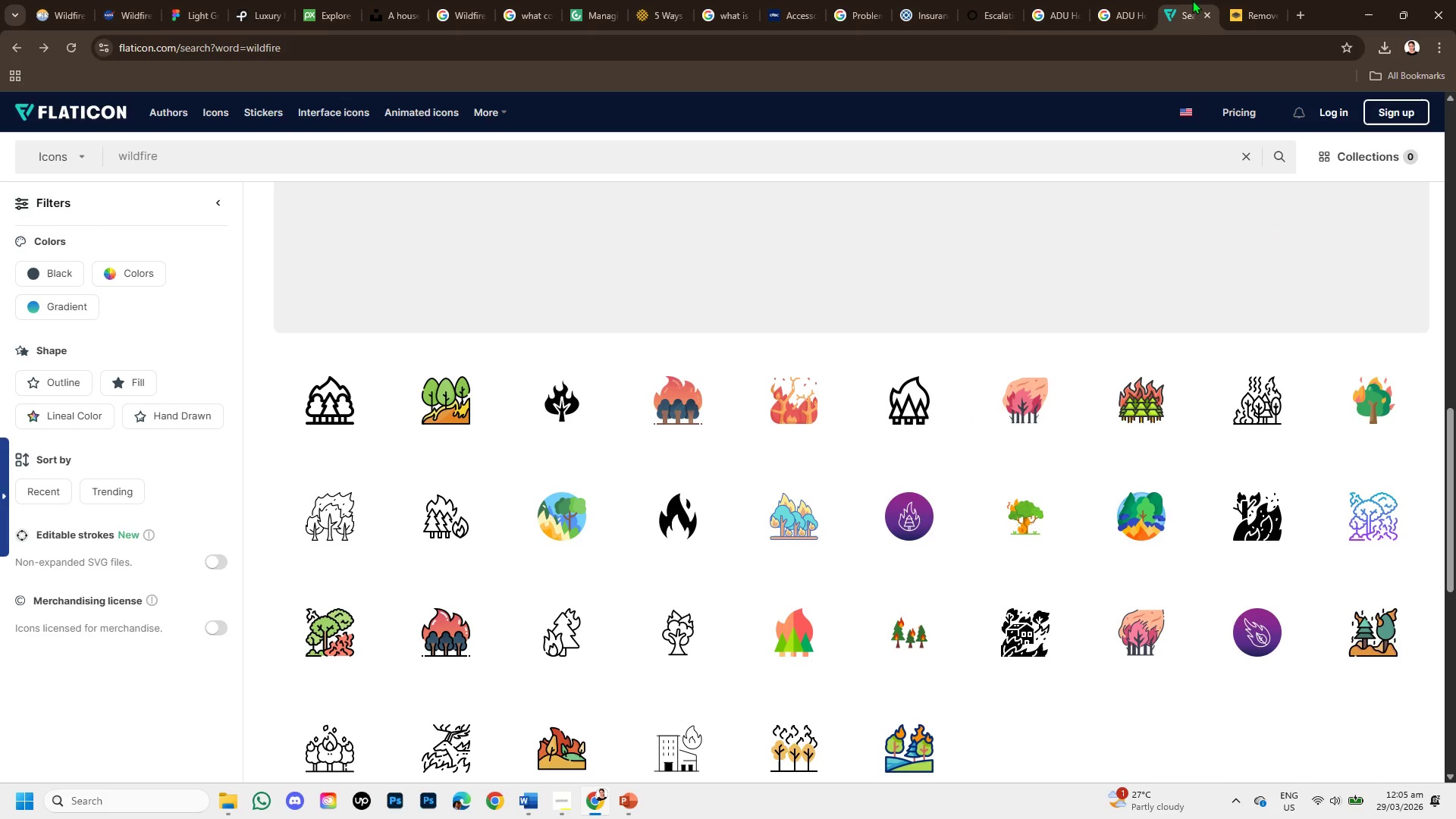 
left_click([1238, 2])
 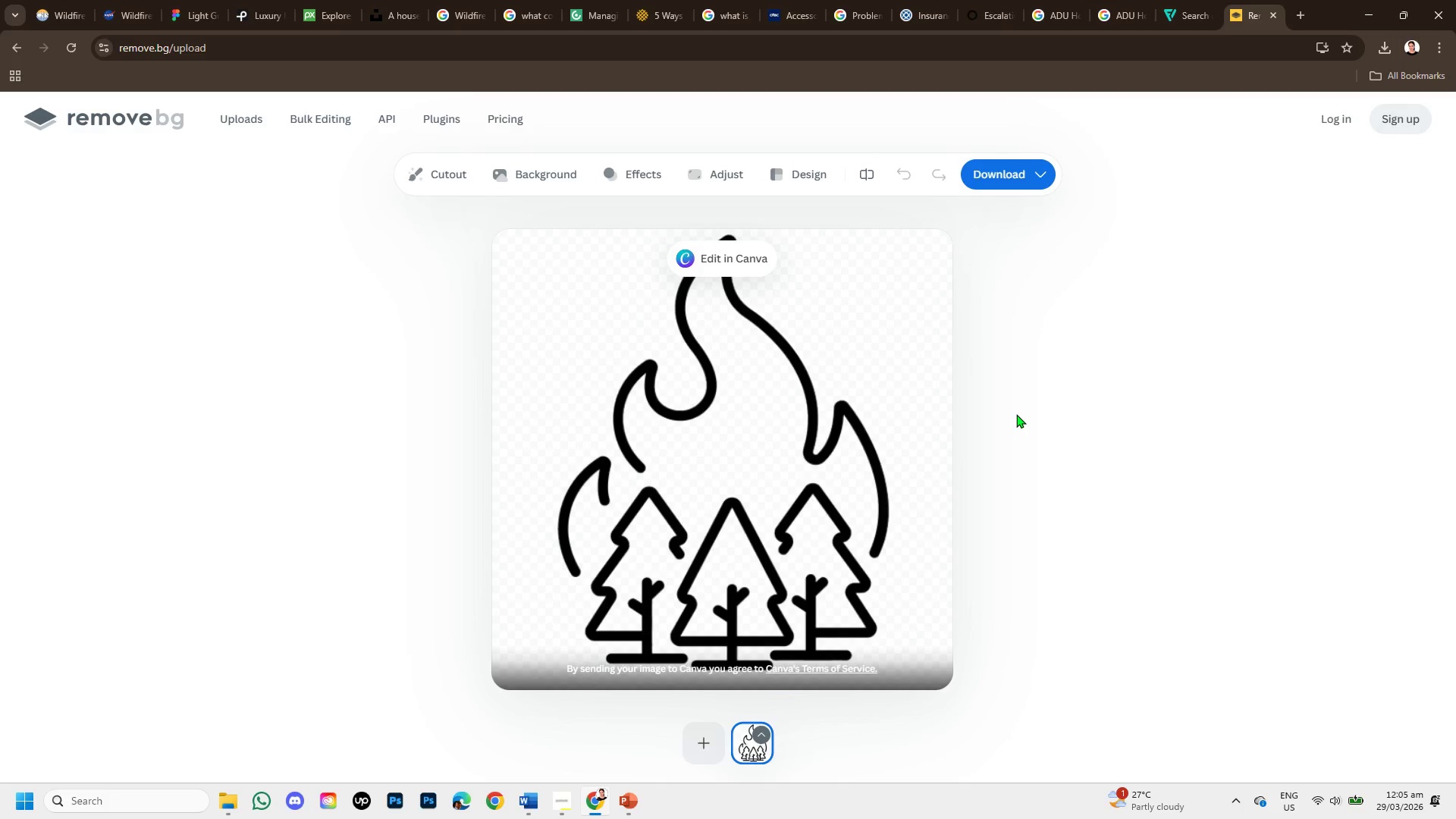 
hold_key(key=ControlLeft, duration=1.02)
 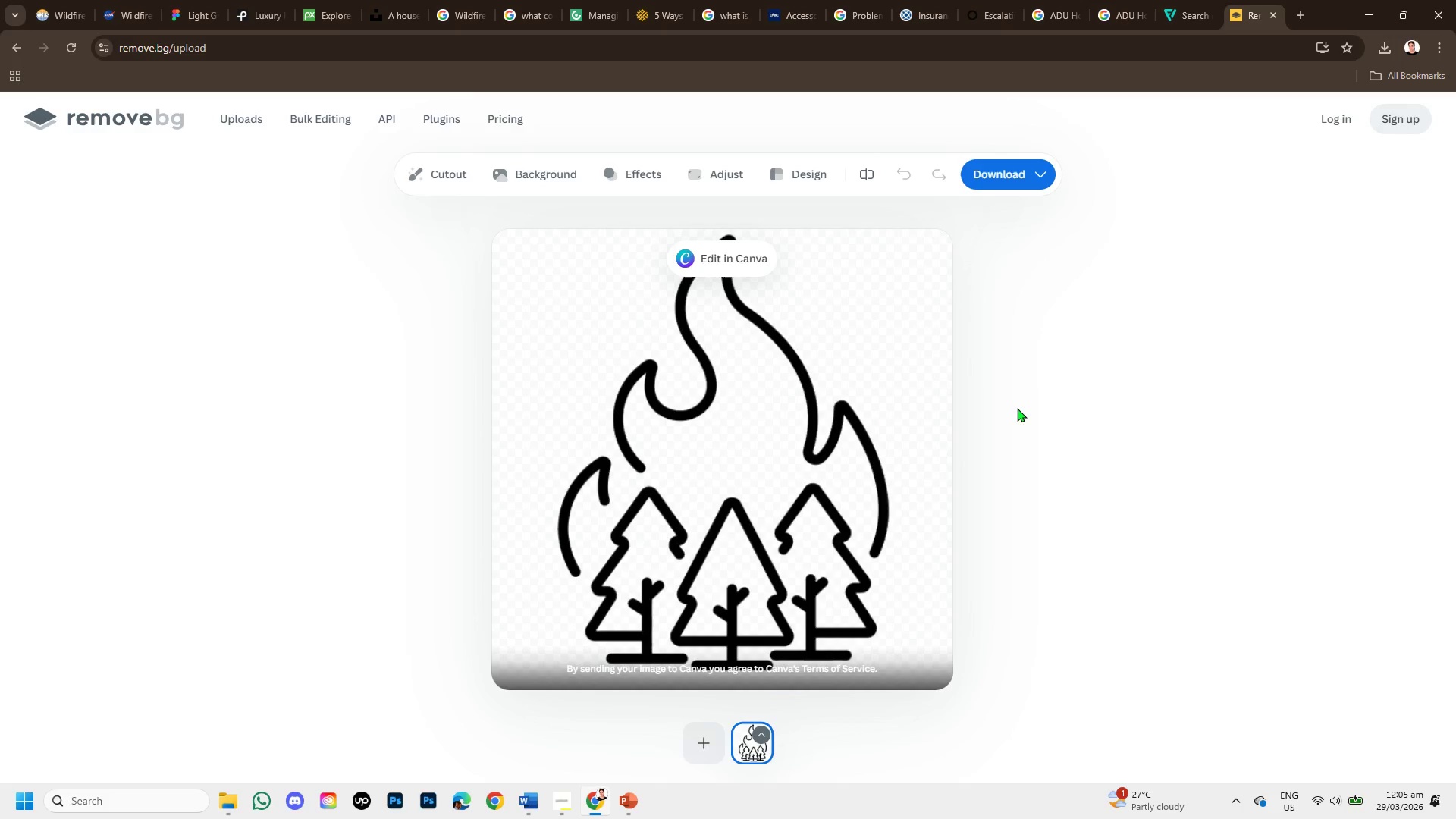 
hold_key(key=C, duration=0.34)
 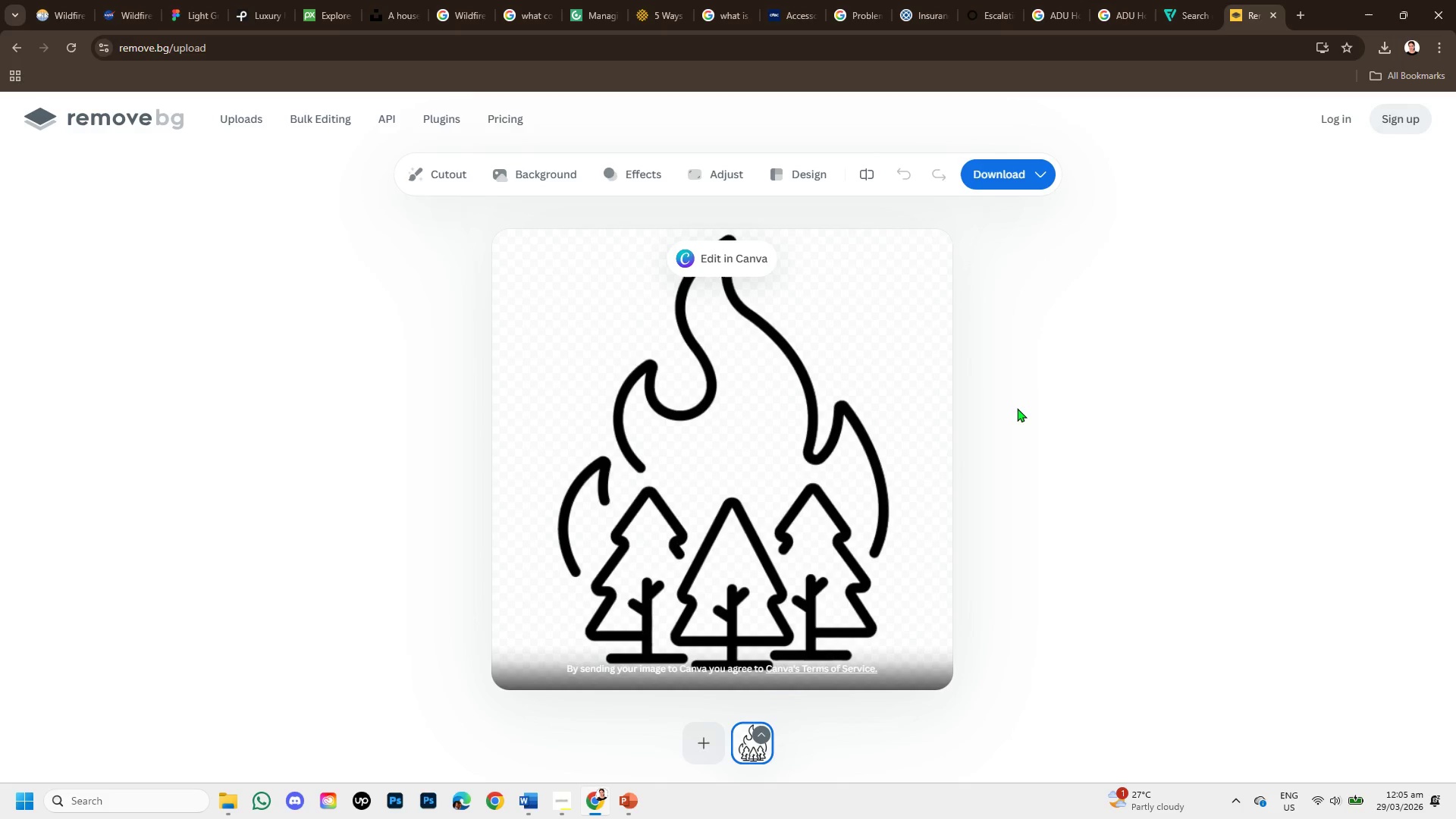 
hold_key(key=ControlLeft, duration=0.8)
 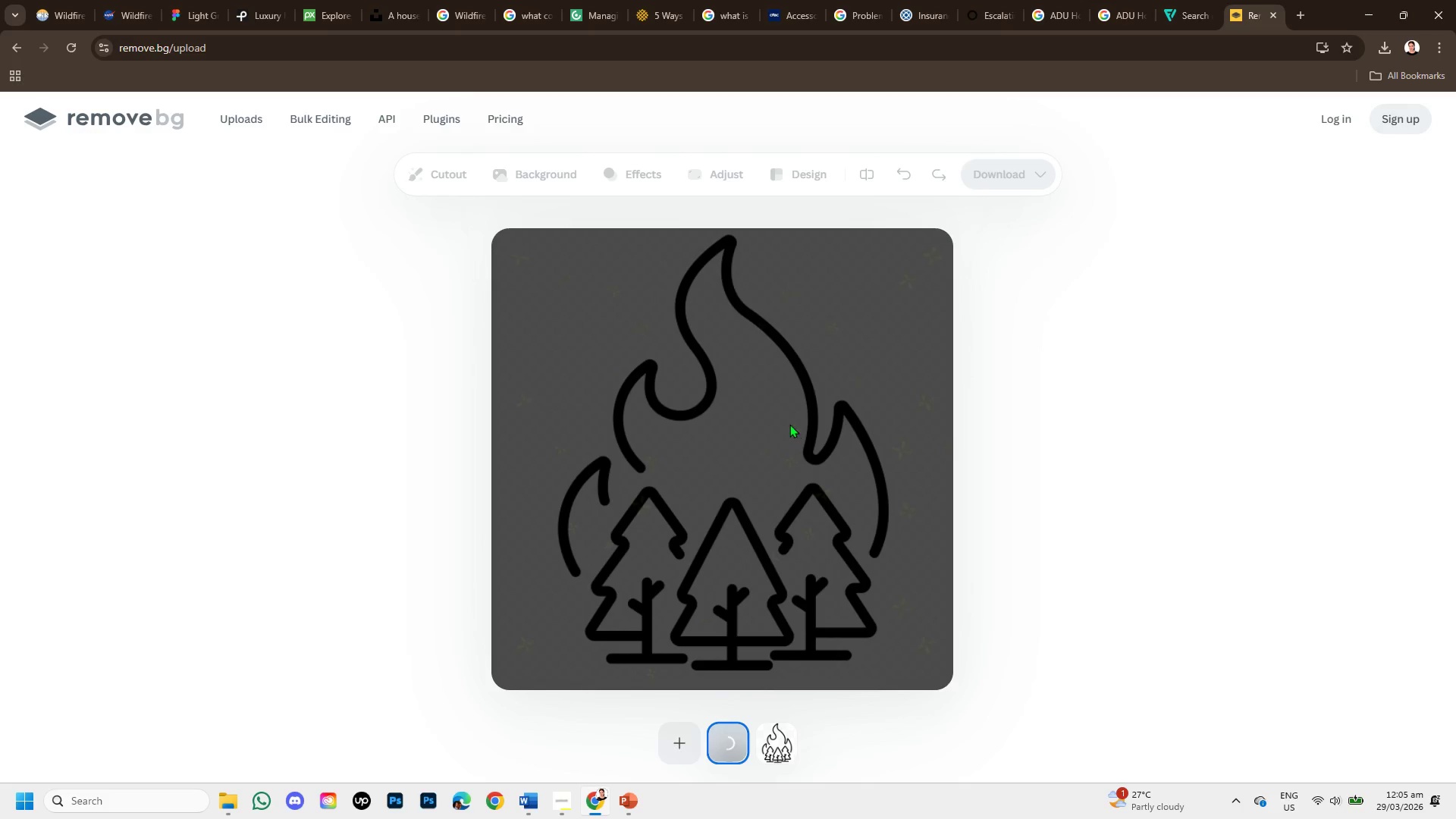 
hold_key(key=V, duration=0.31)
 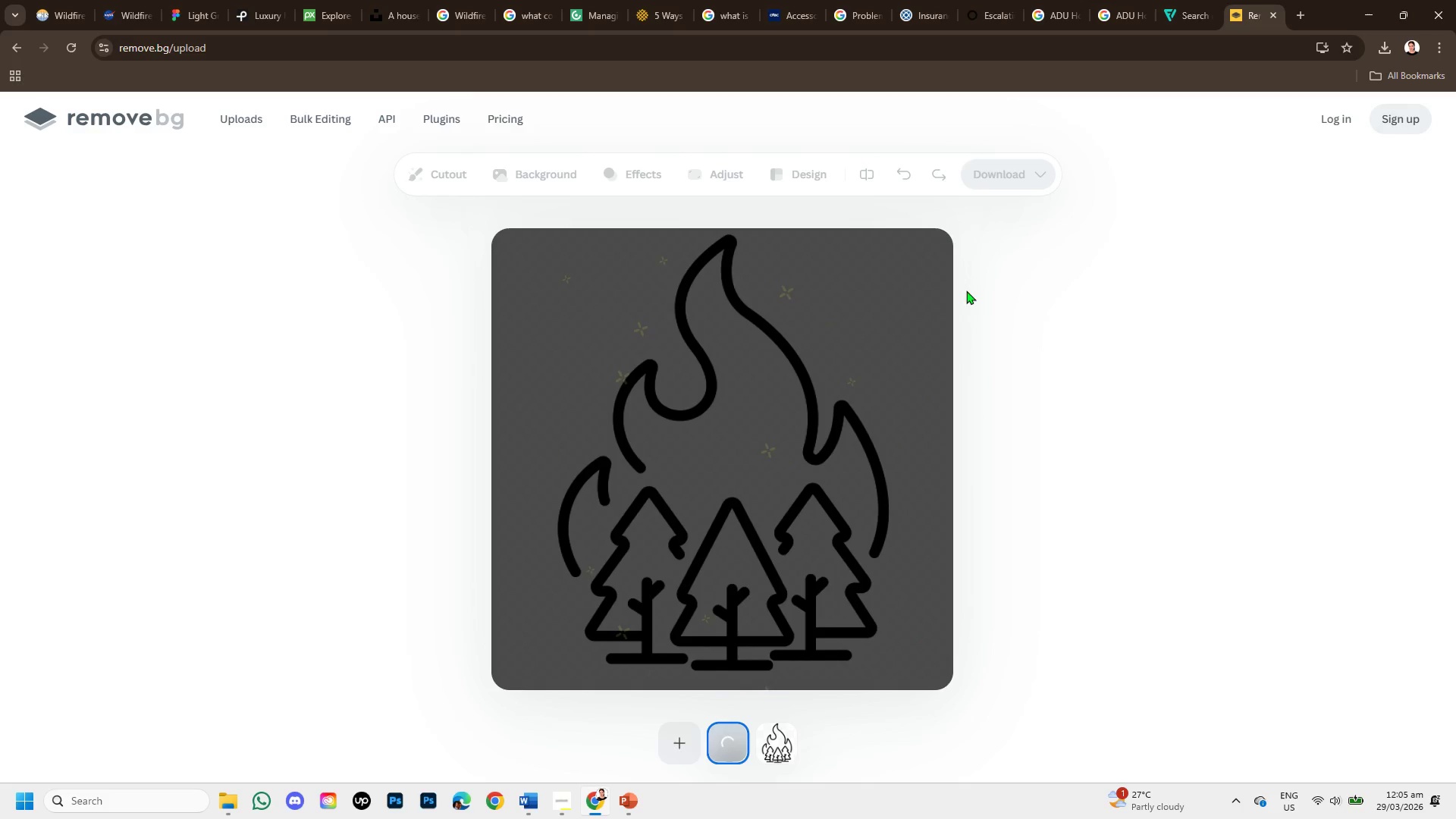 
left_click([1172, 7])
 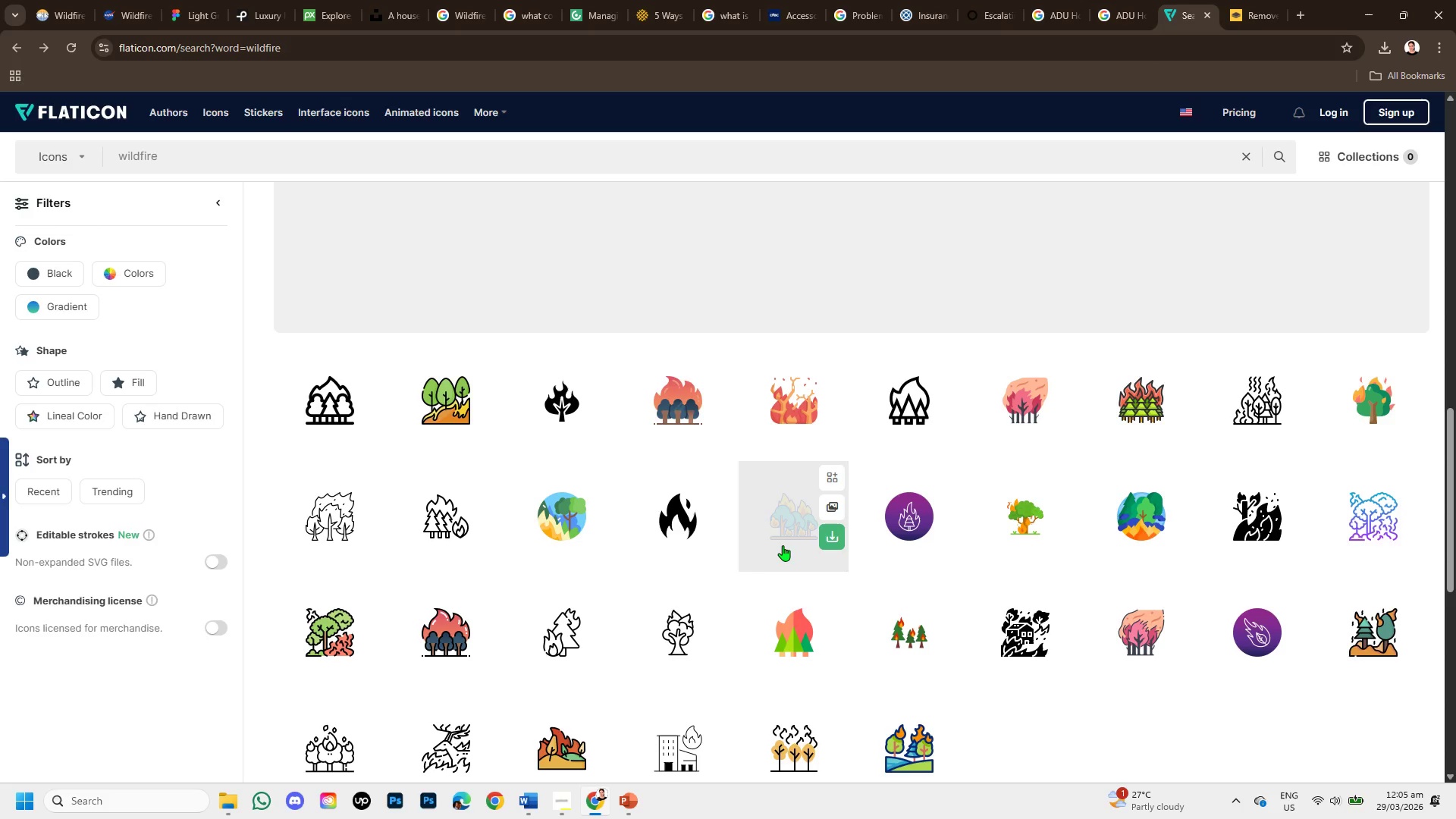 
scroll: coordinate [786, 598], scroll_direction: down, amount: 3.0
 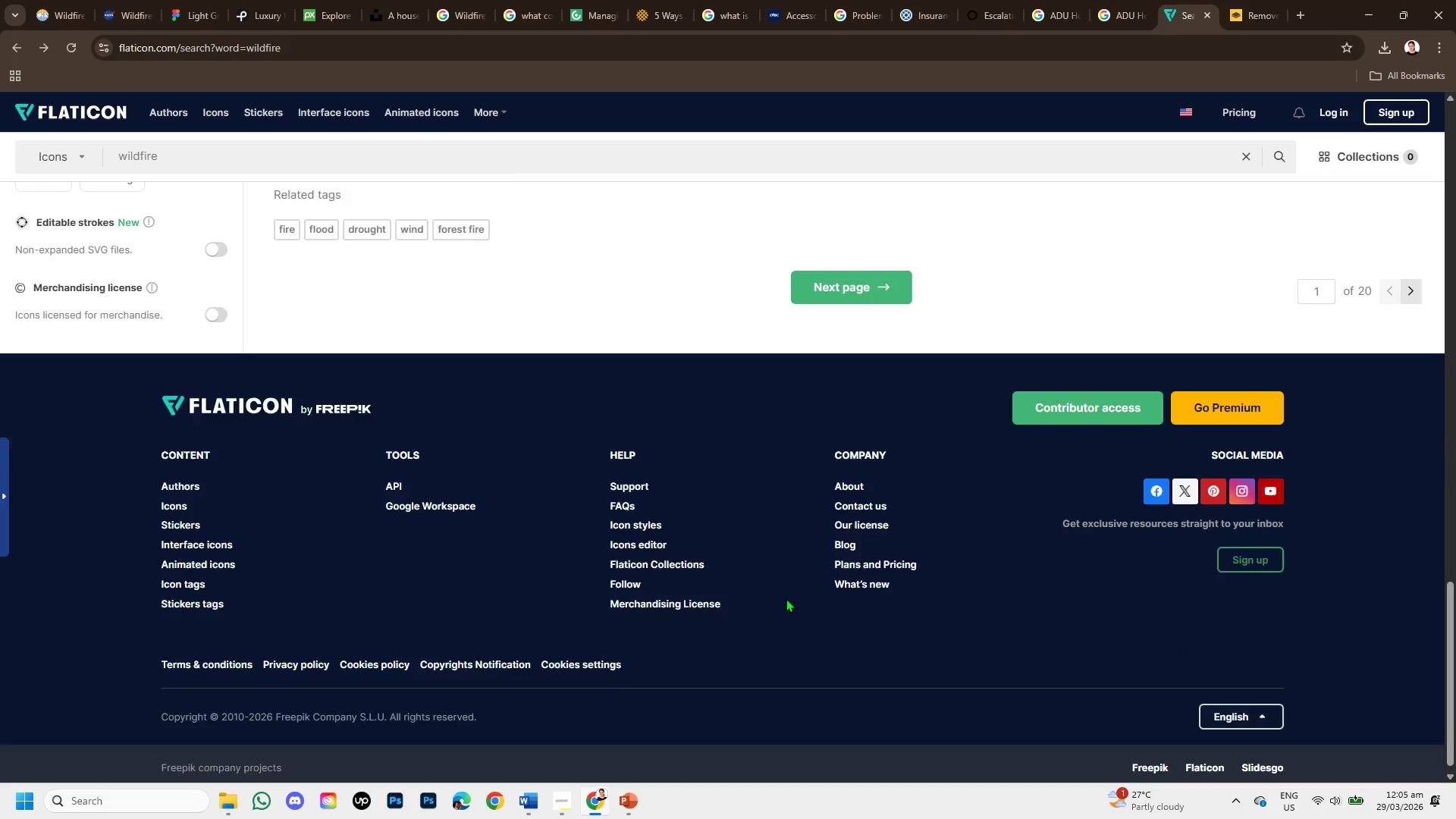 
scroll: coordinate [786, 598], scroll_direction: up, amount: 2.0
 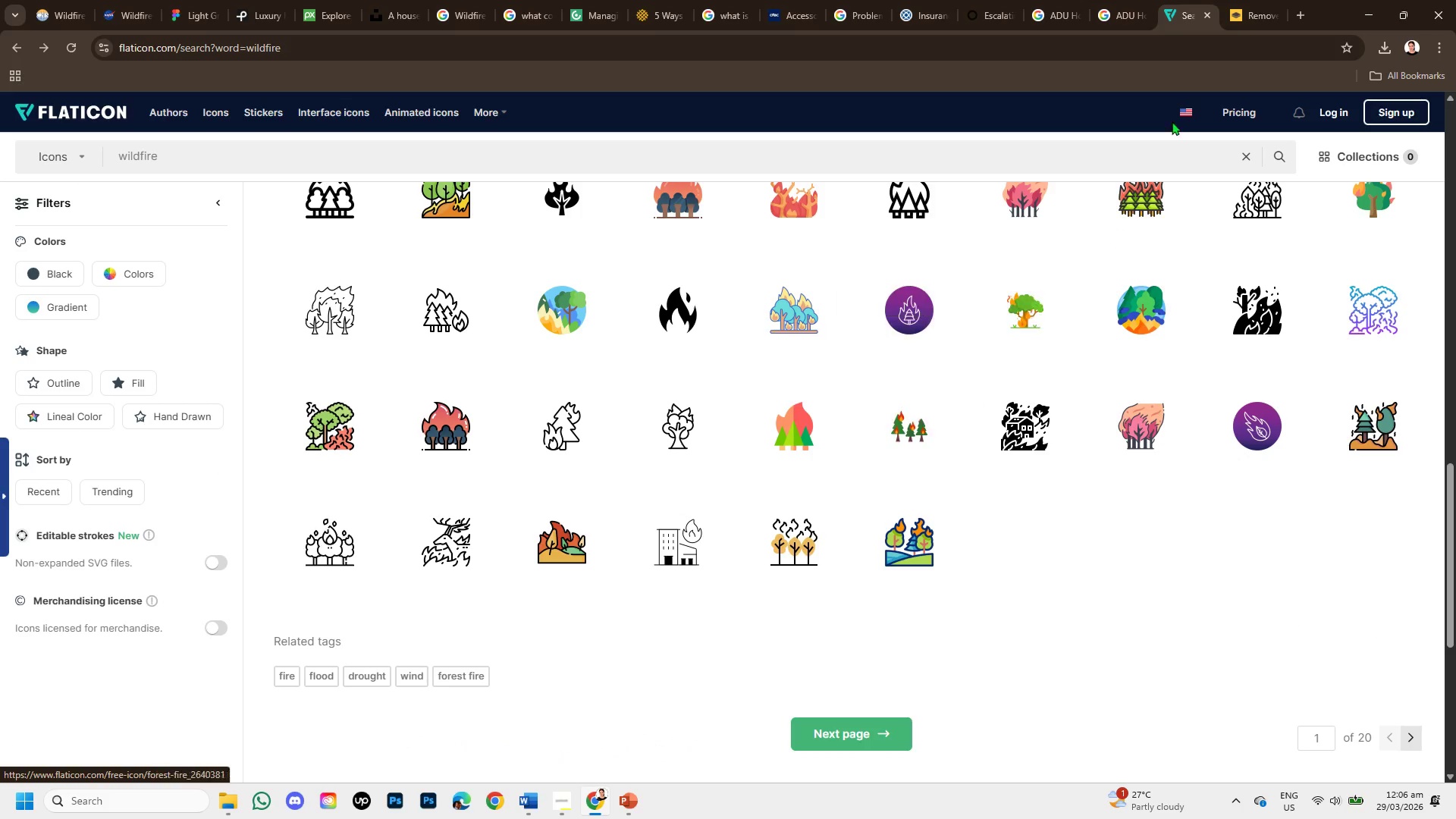 
left_click([1244, 0])
 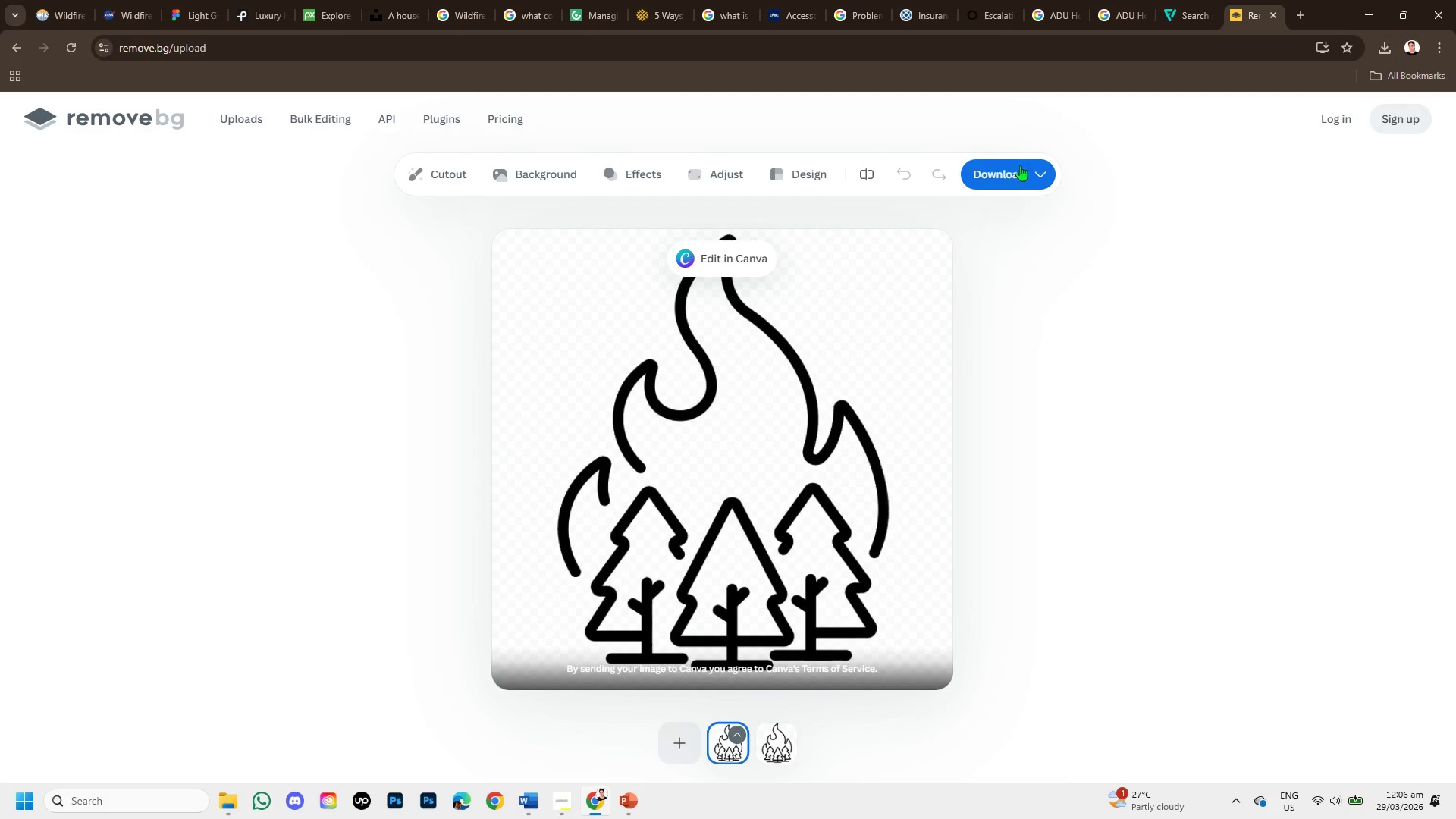 
left_click([1018, 171])
 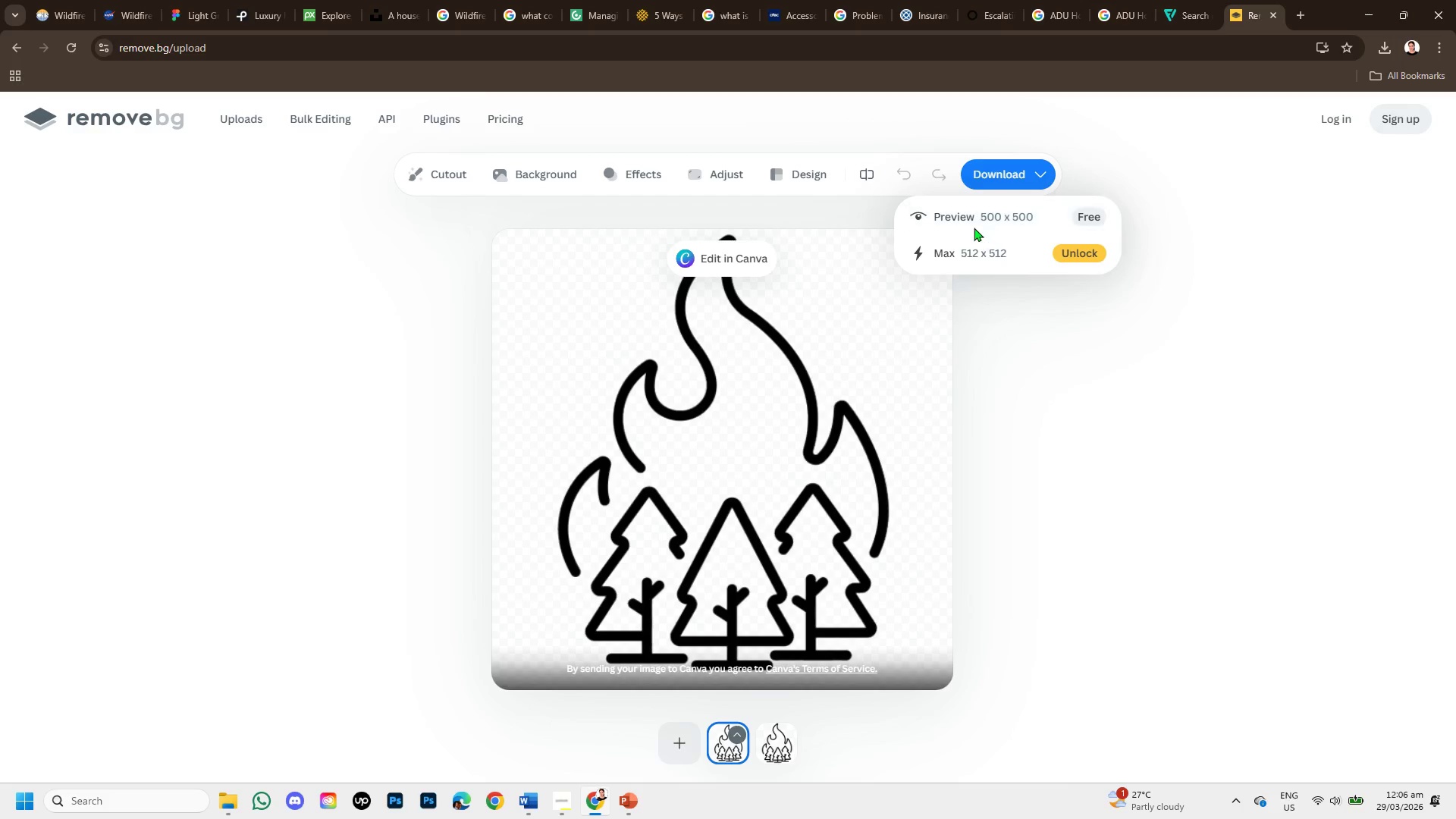 
left_click([971, 222])
 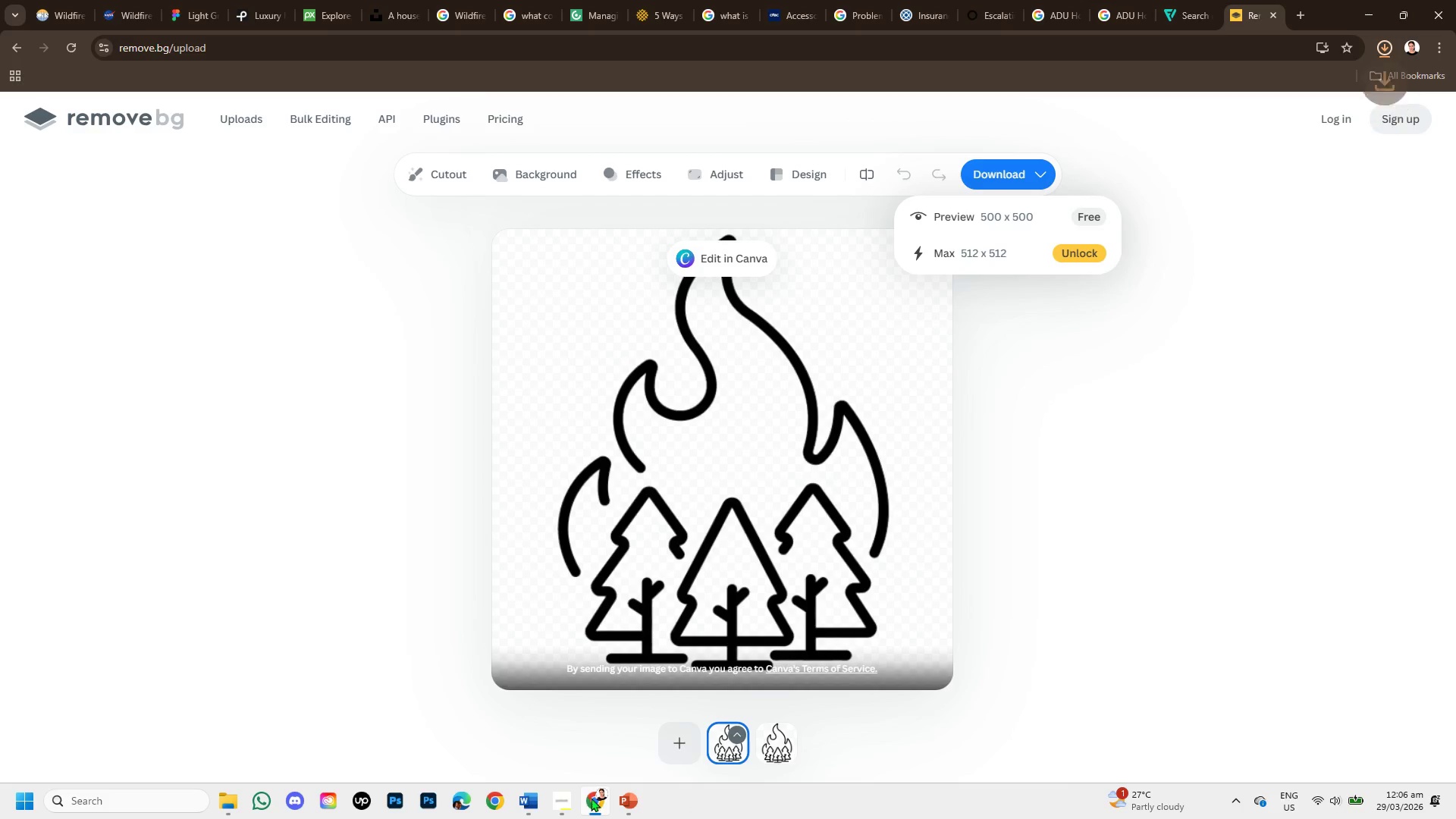 
left_click([616, 793])
 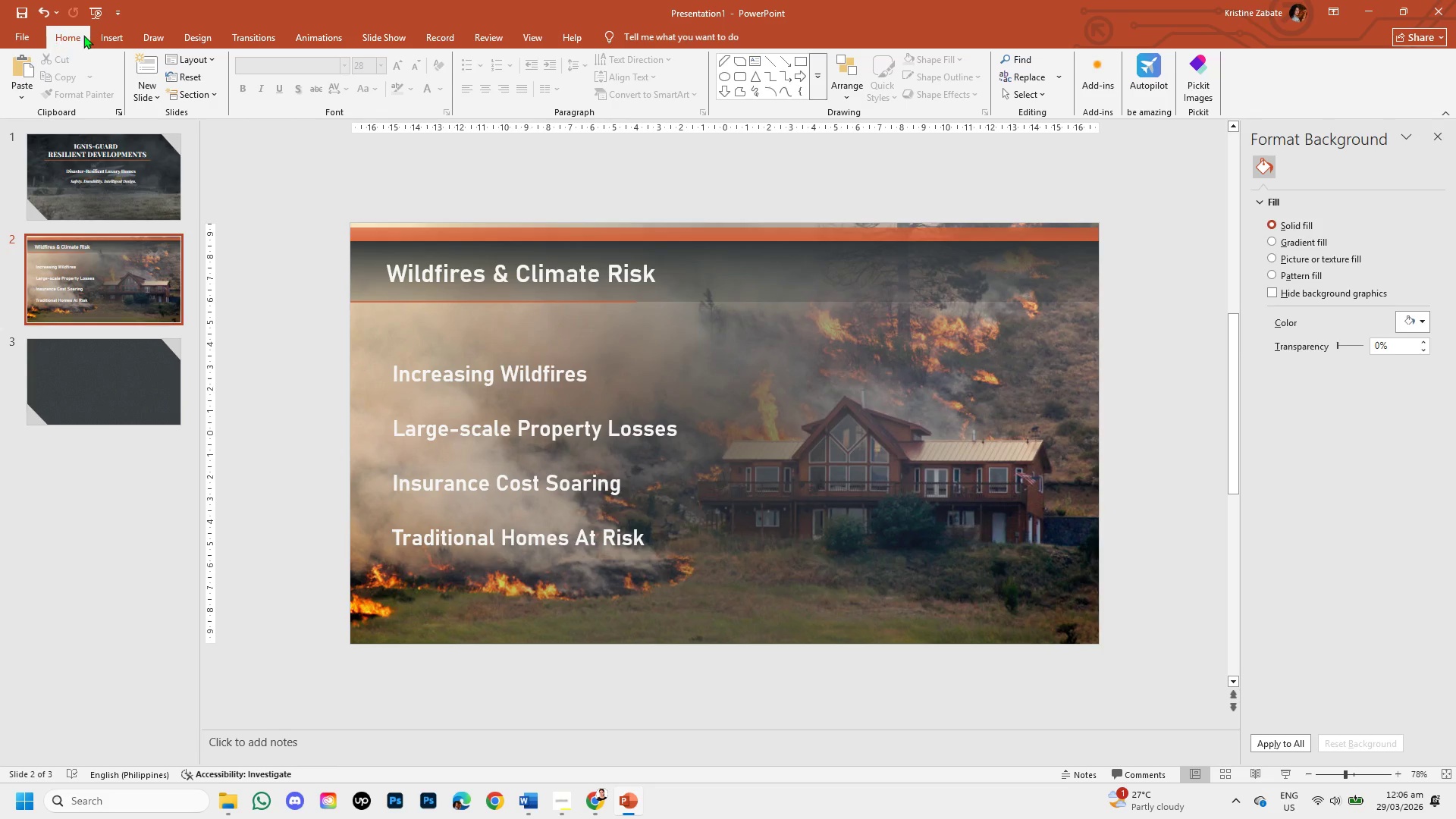 
left_click([97, 35])
 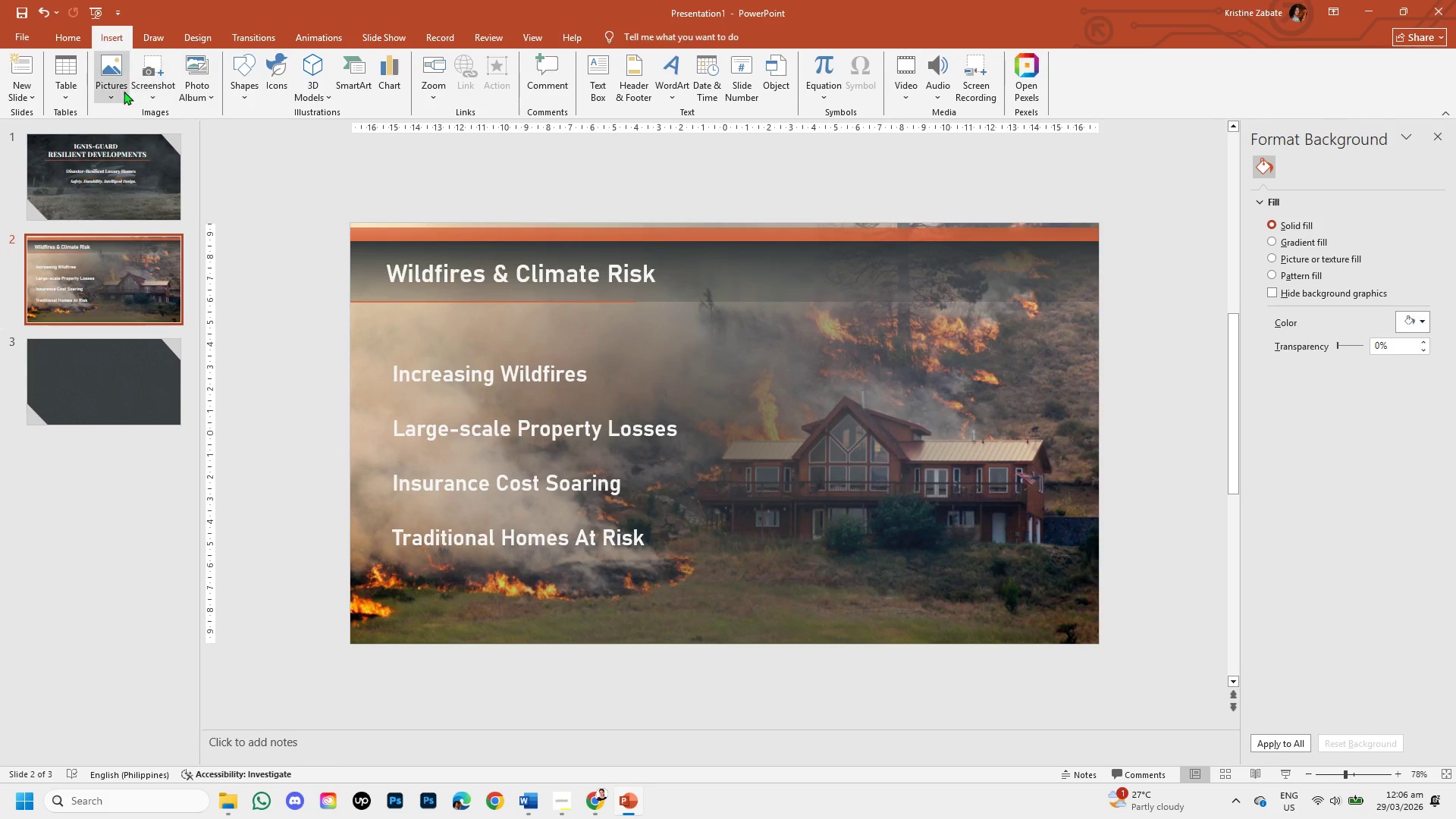 
left_click([118, 89])
 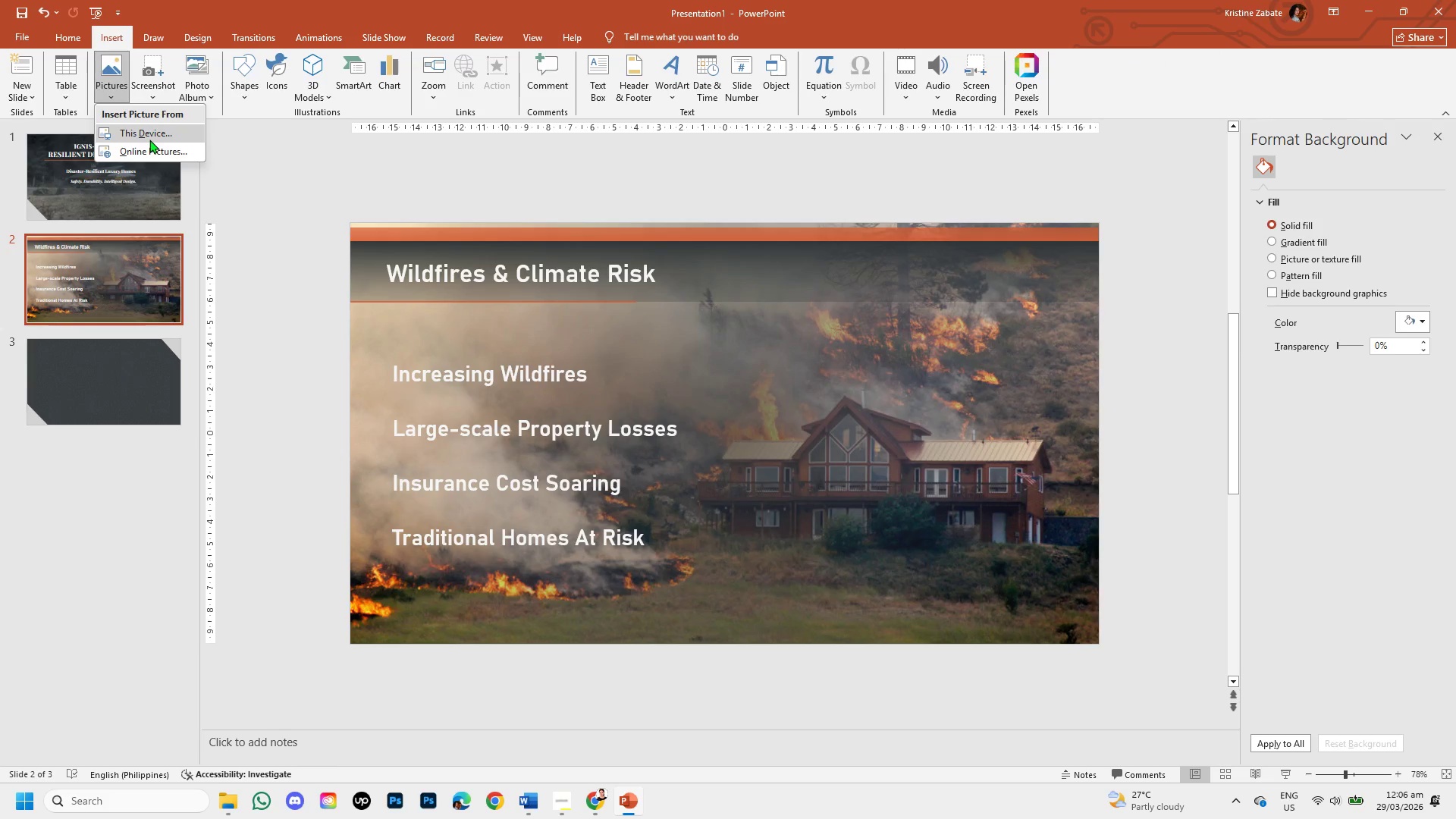 
left_click([149, 140])
 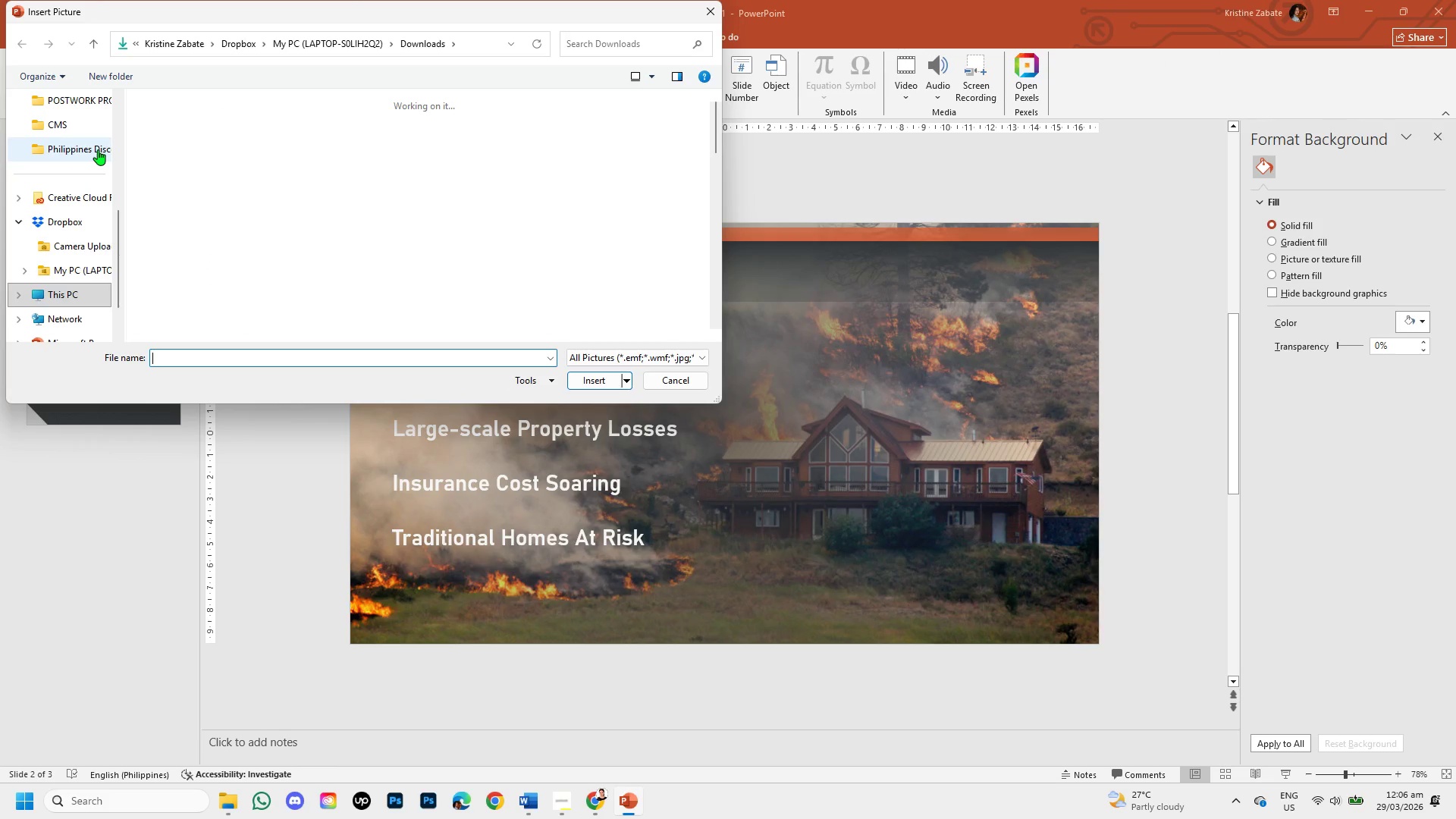 
left_click([160, 165])
 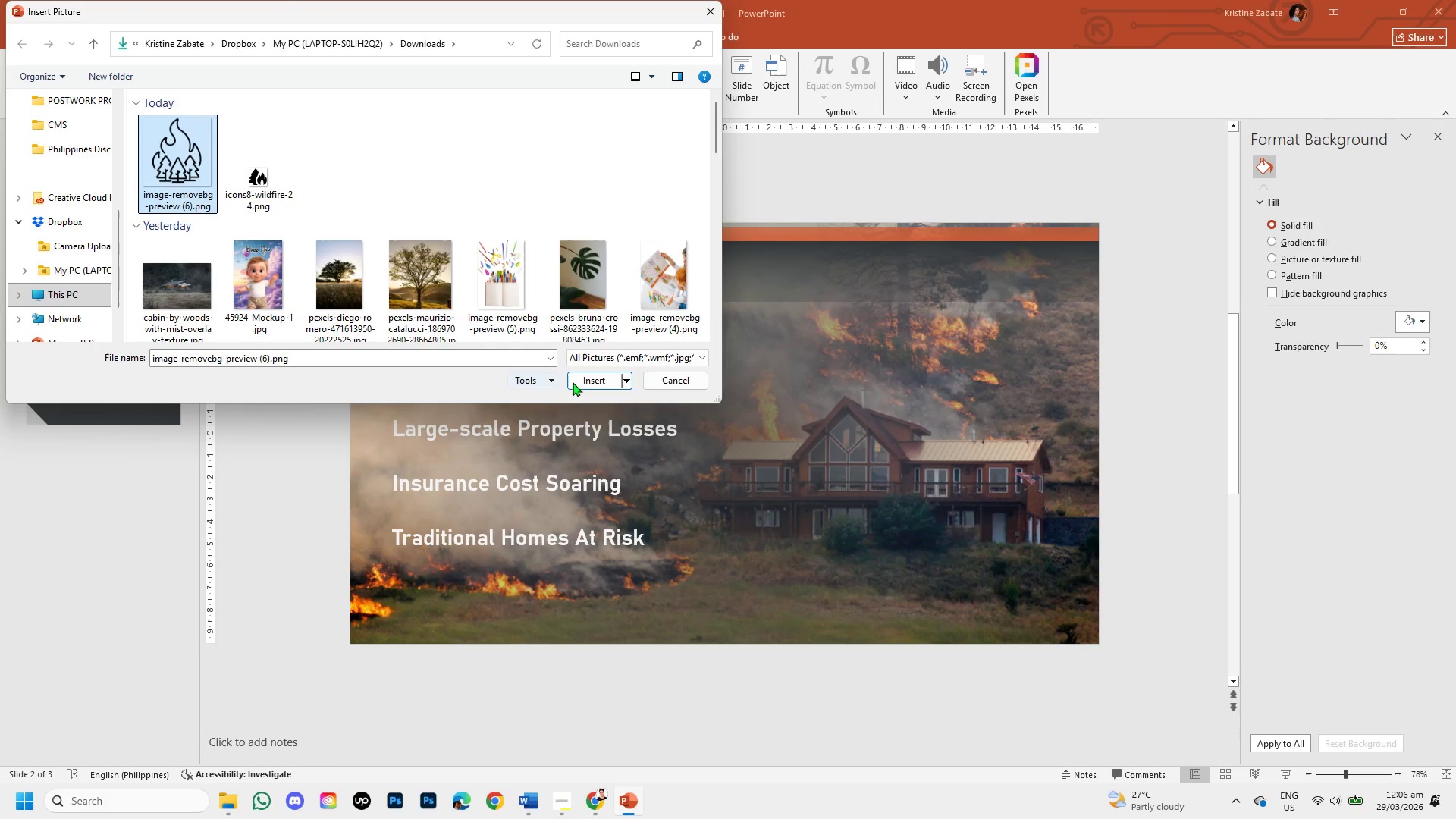 
left_click([576, 381])
 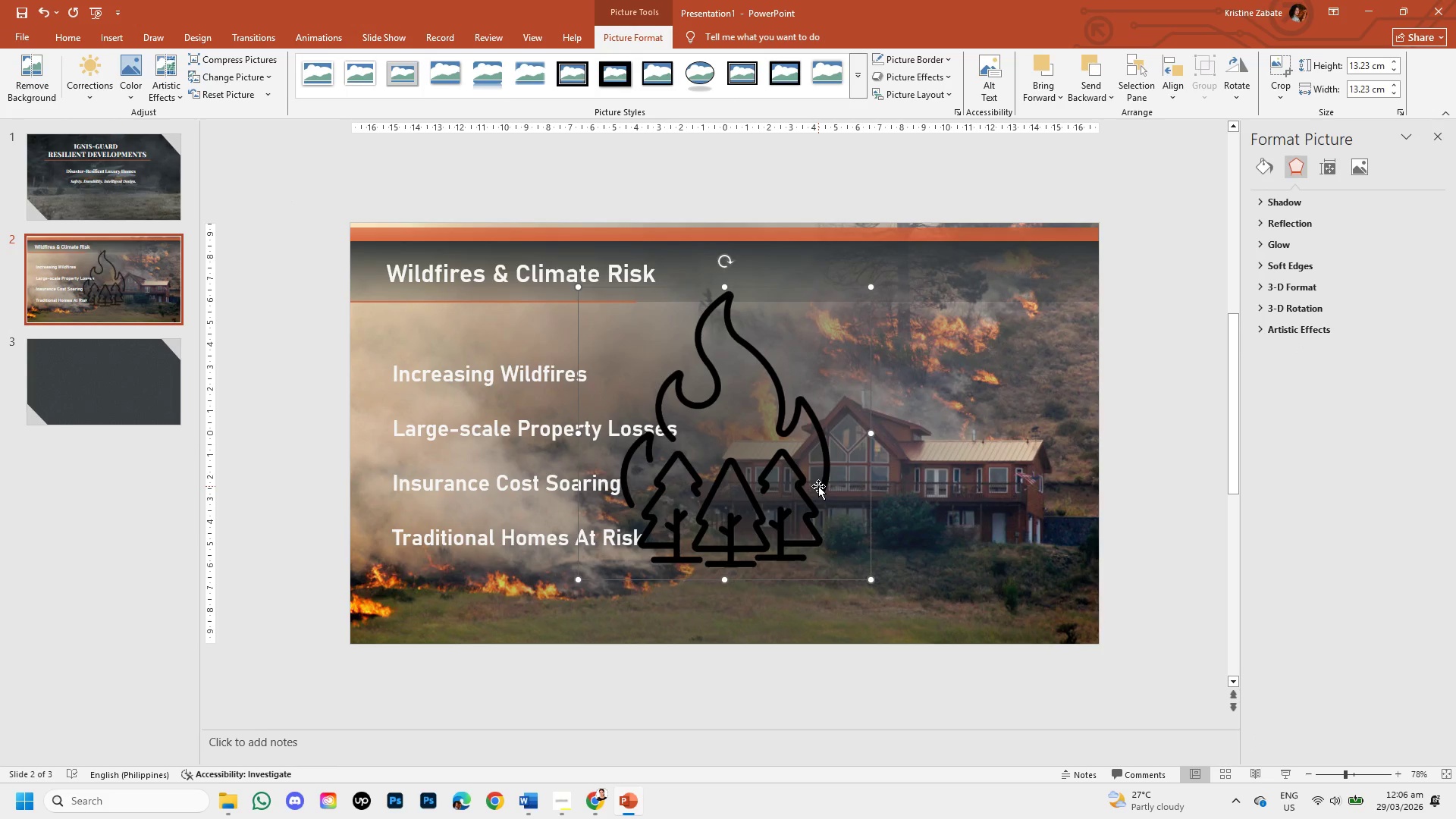 
double_click([787, 464])
 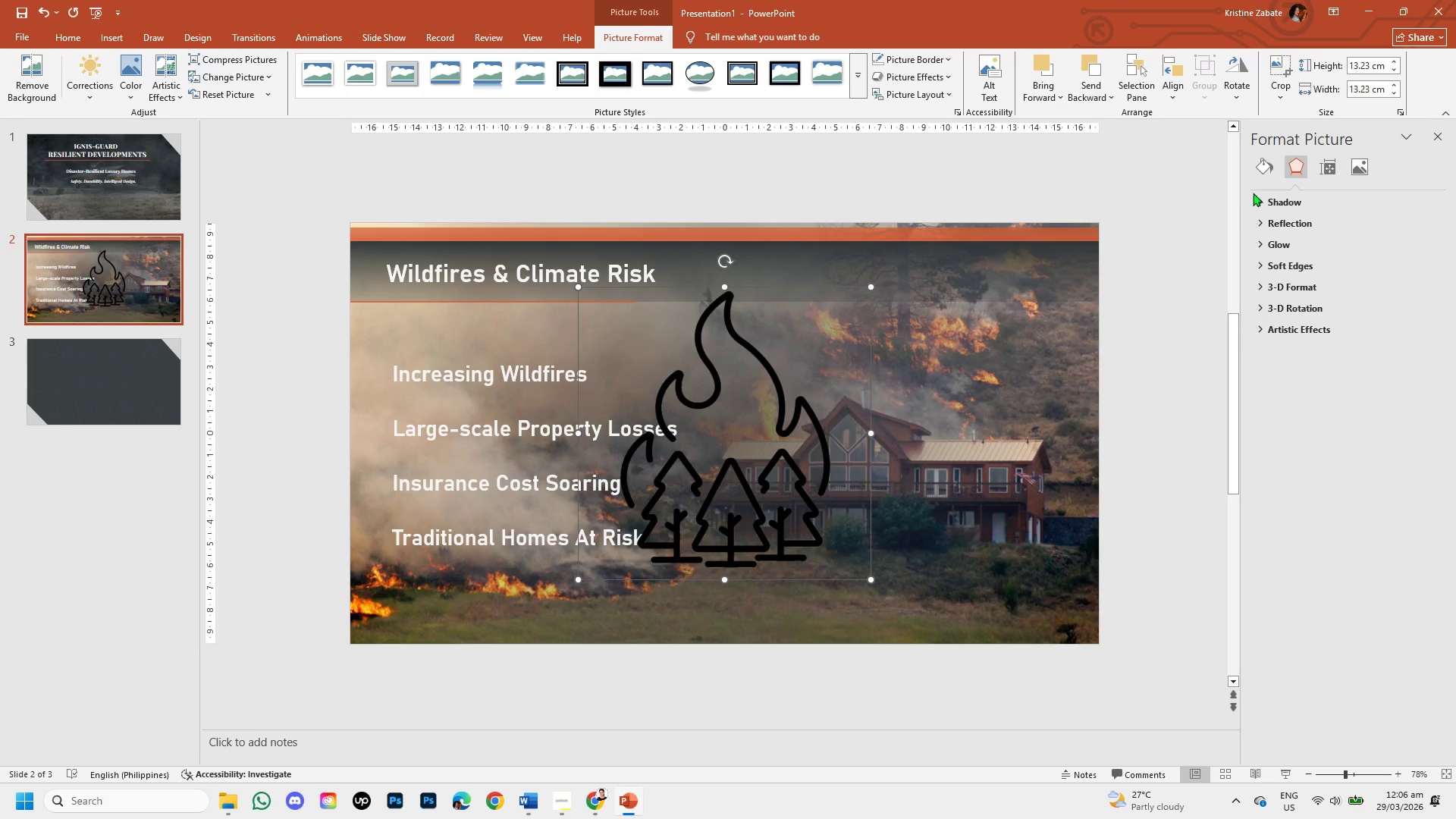 
left_click([1257, 169])
 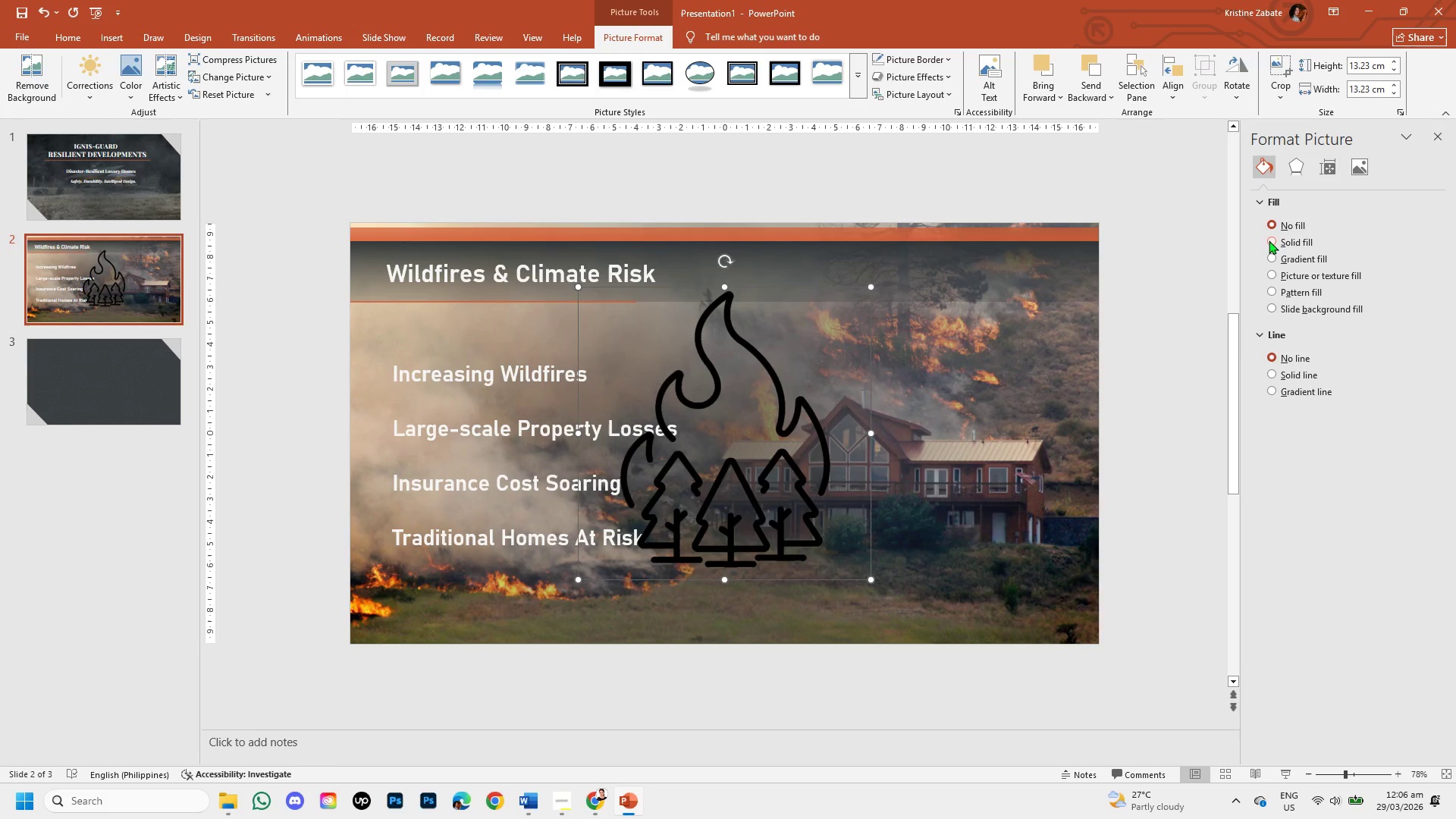 
left_click([1271, 240])
 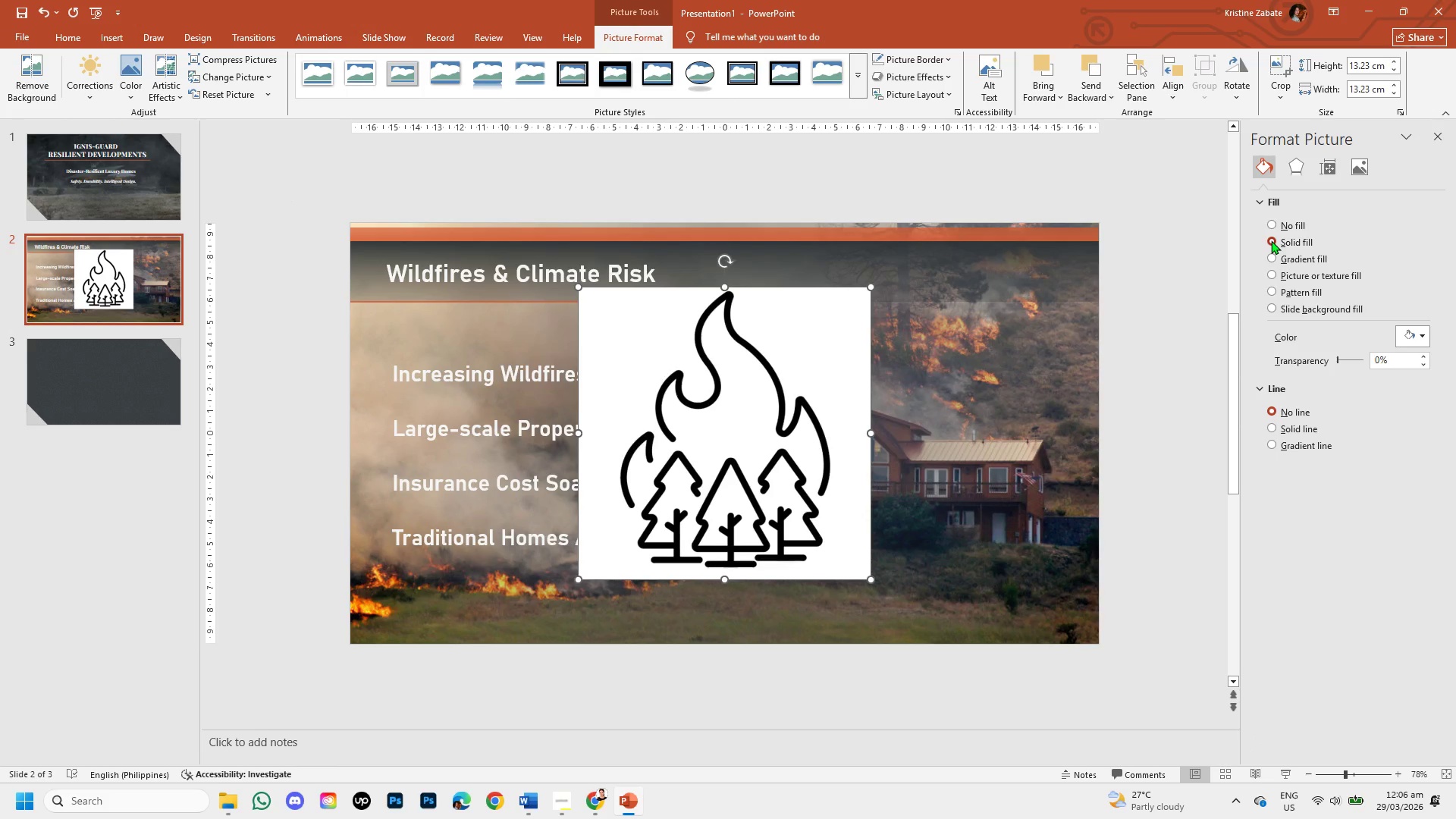 
left_click([1271, 240])
 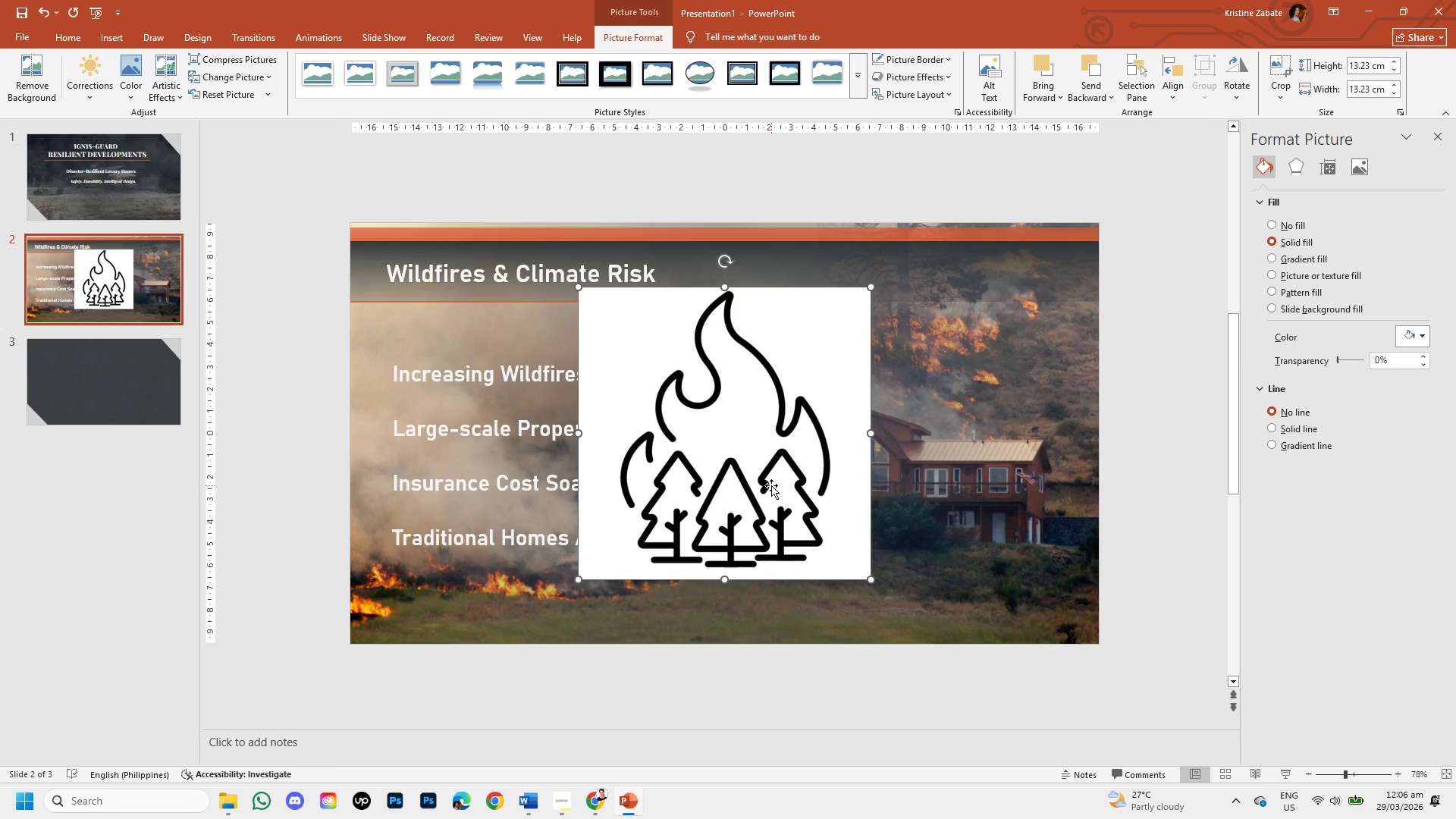 
left_click([771, 485])
 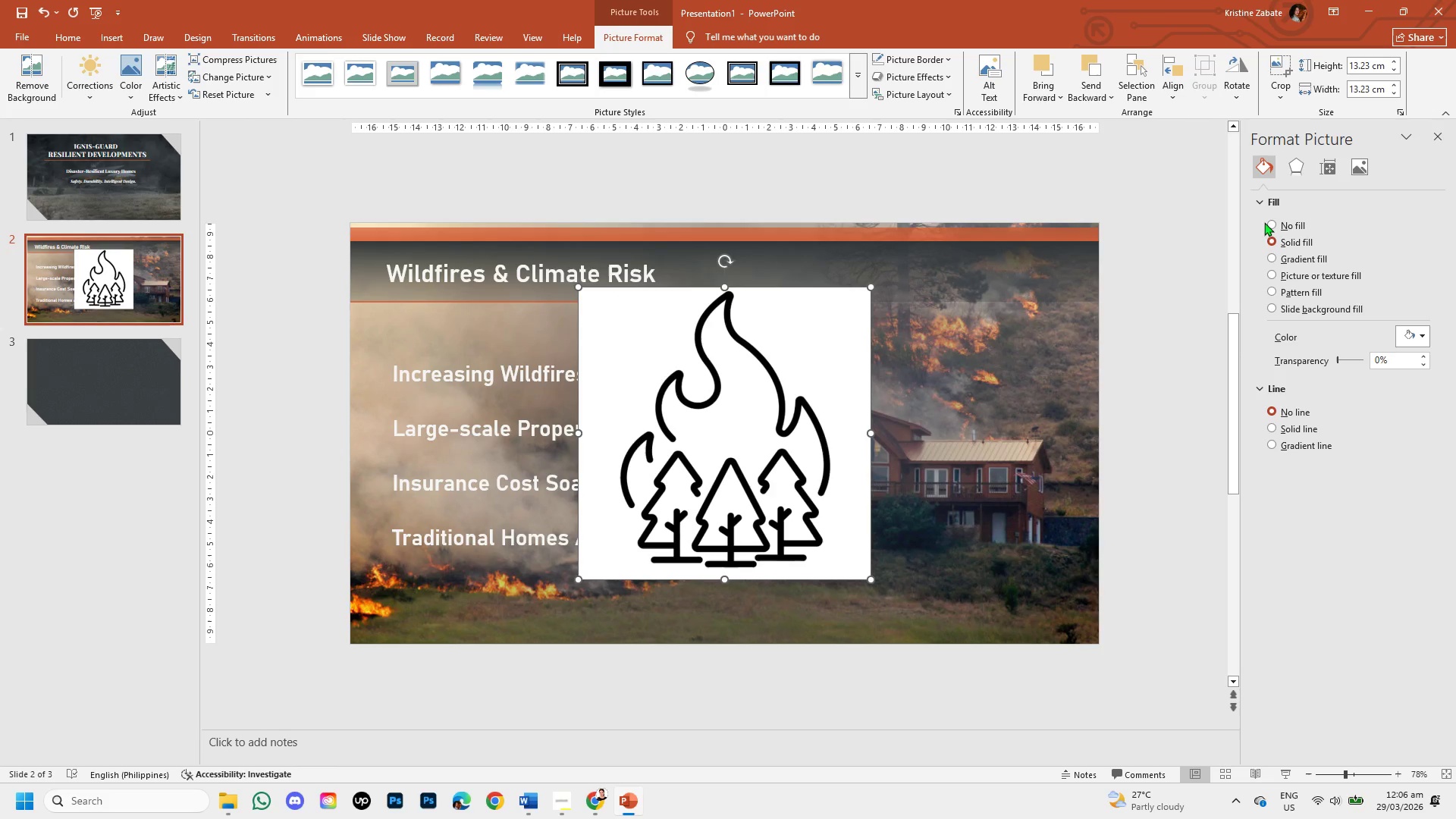 
left_click([1270, 222])
 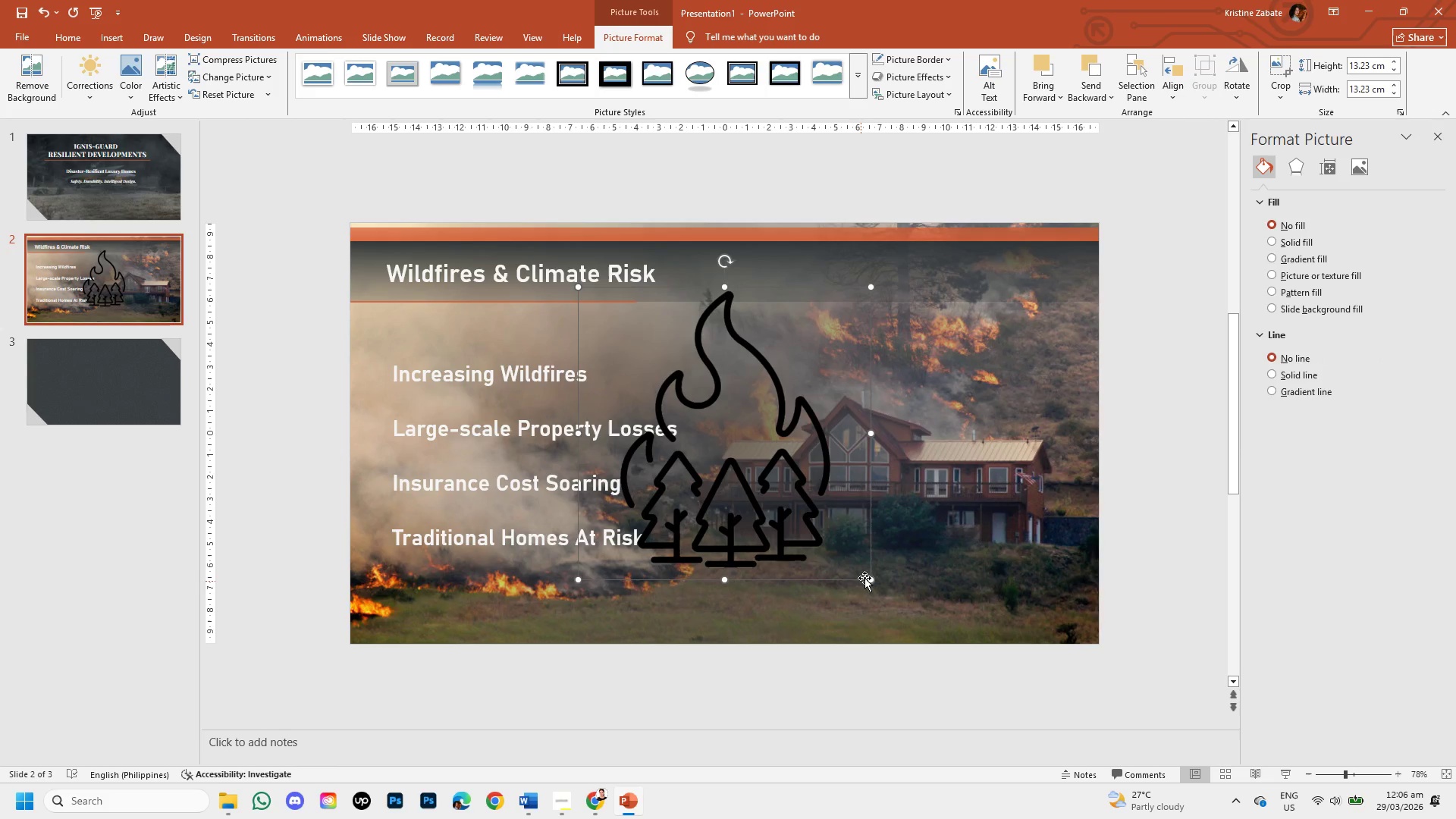 
left_click_drag(start_coordinate=[868, 576], to_coordinate=[762, 349])
 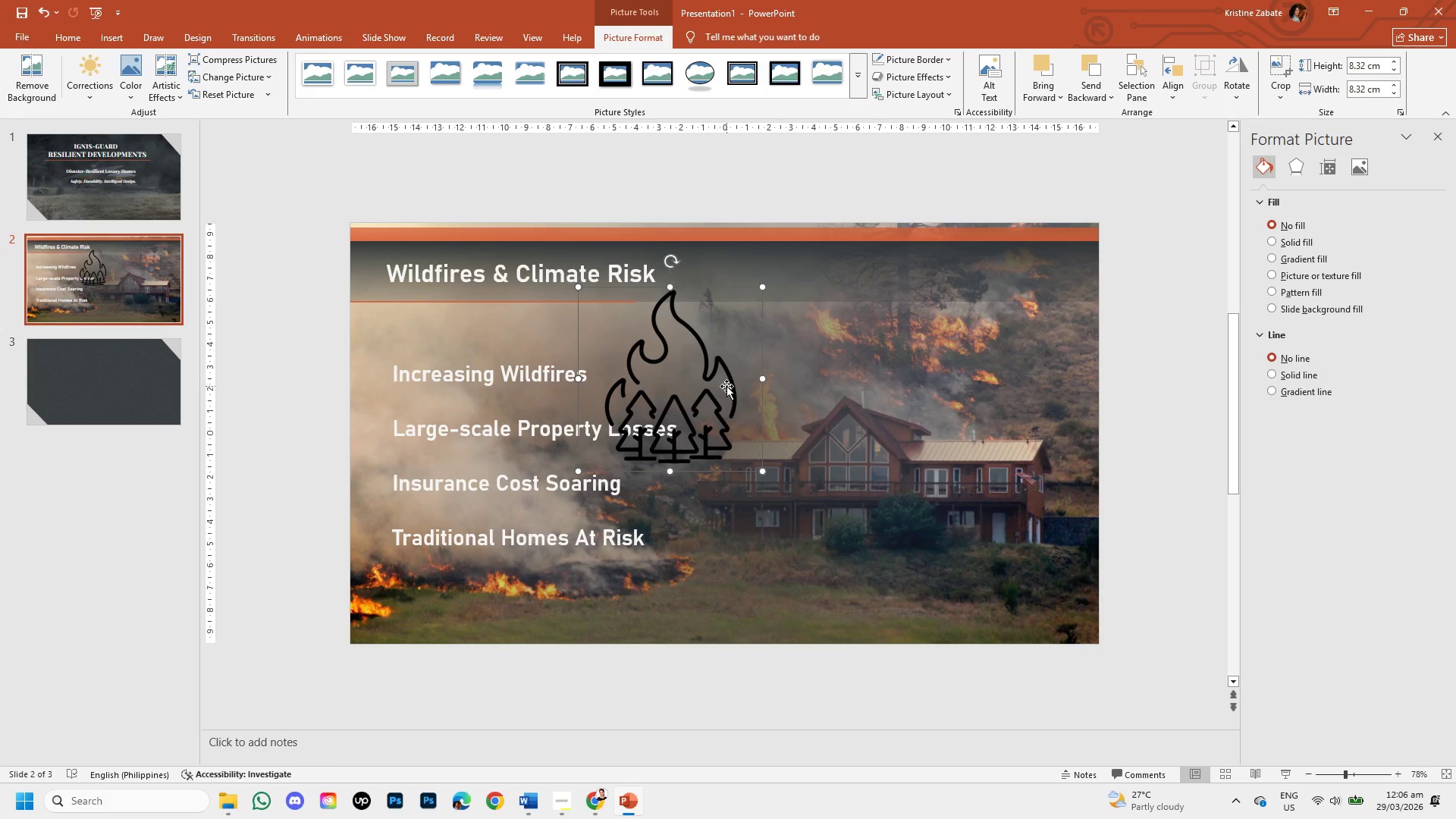 
left_click_drag(start_coordinate=[726, 386], to_coordinate=[867, 458])
 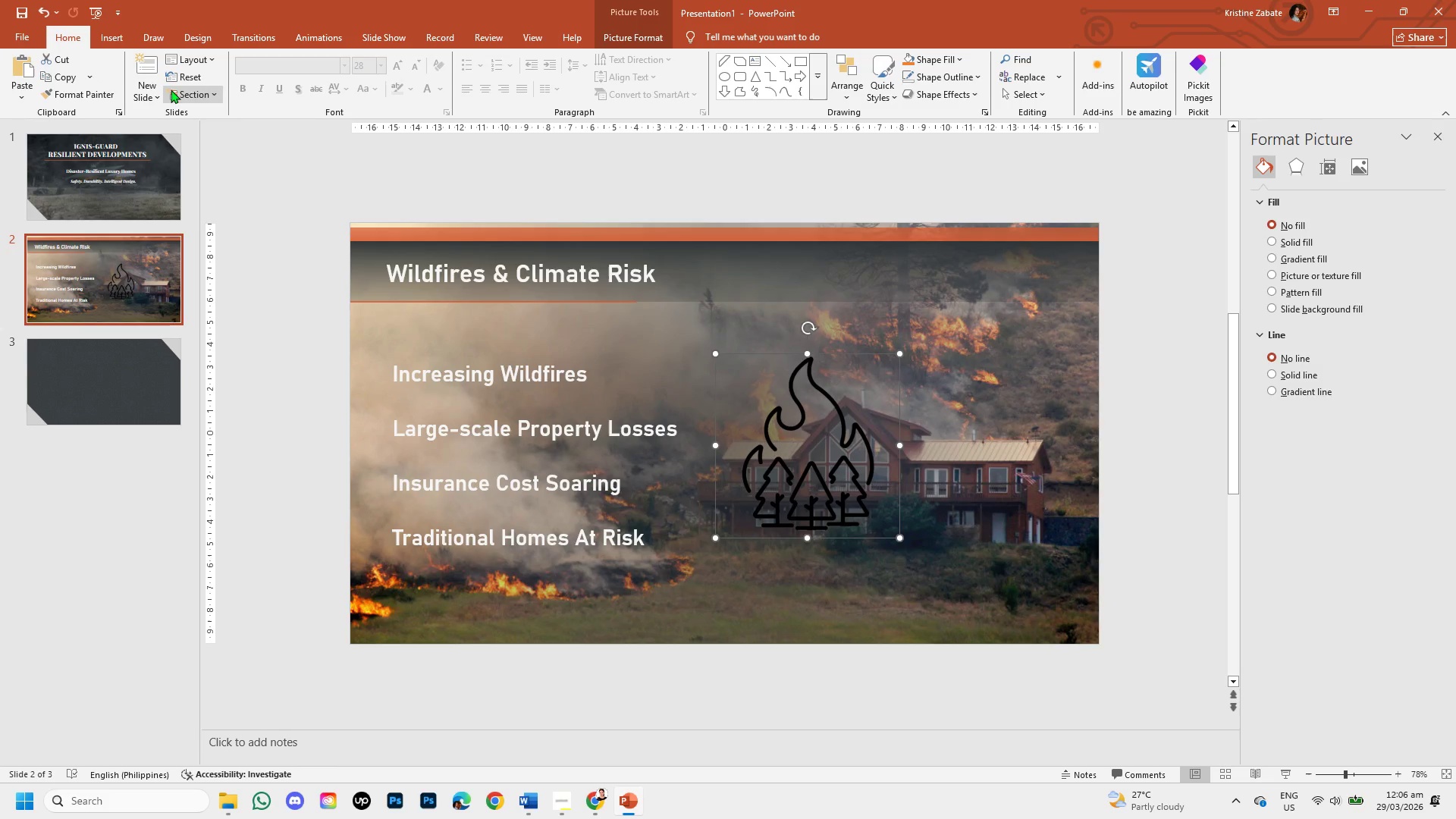 
wait(5.42)
 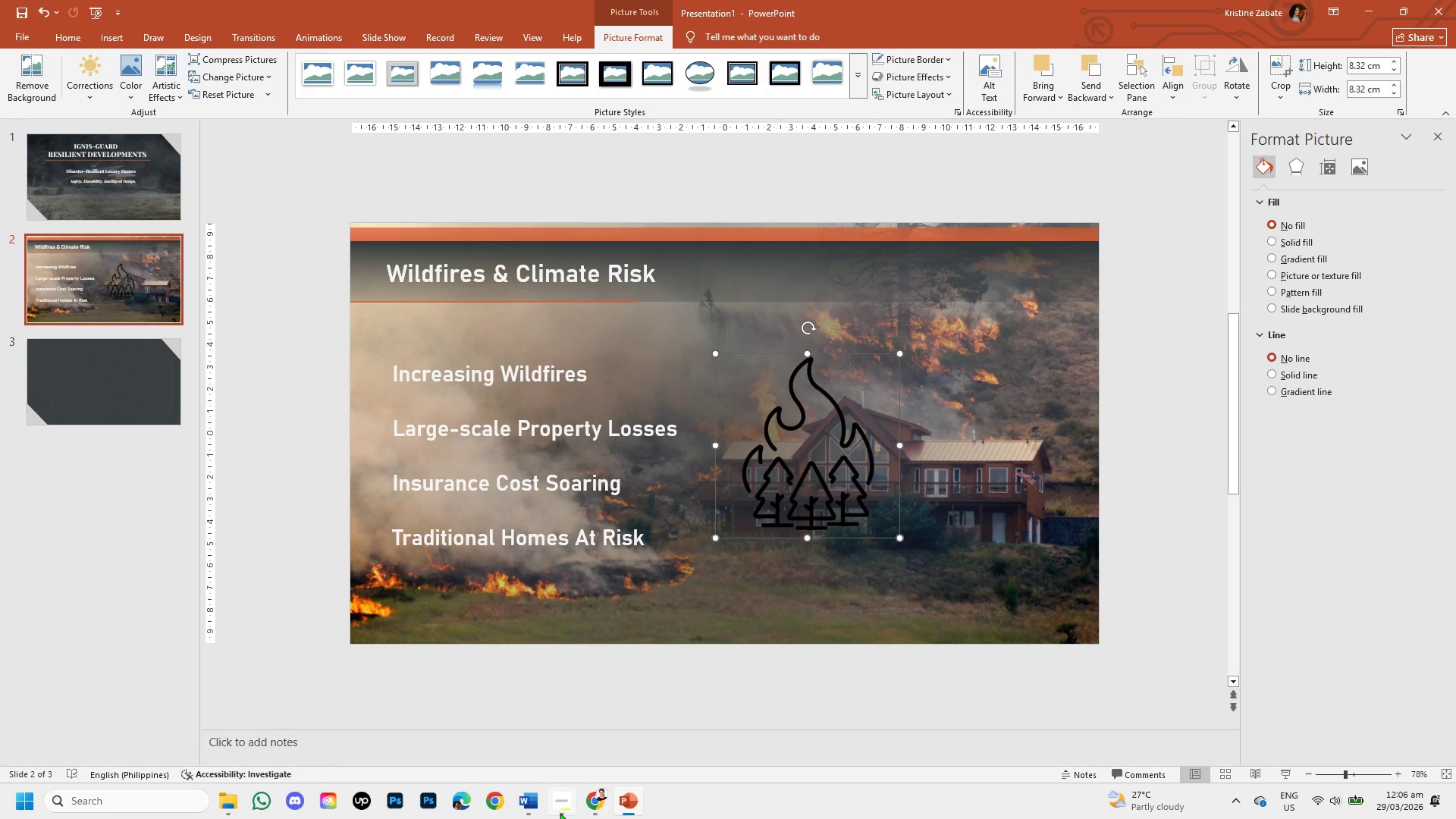 
mouse_move([186, 80])
 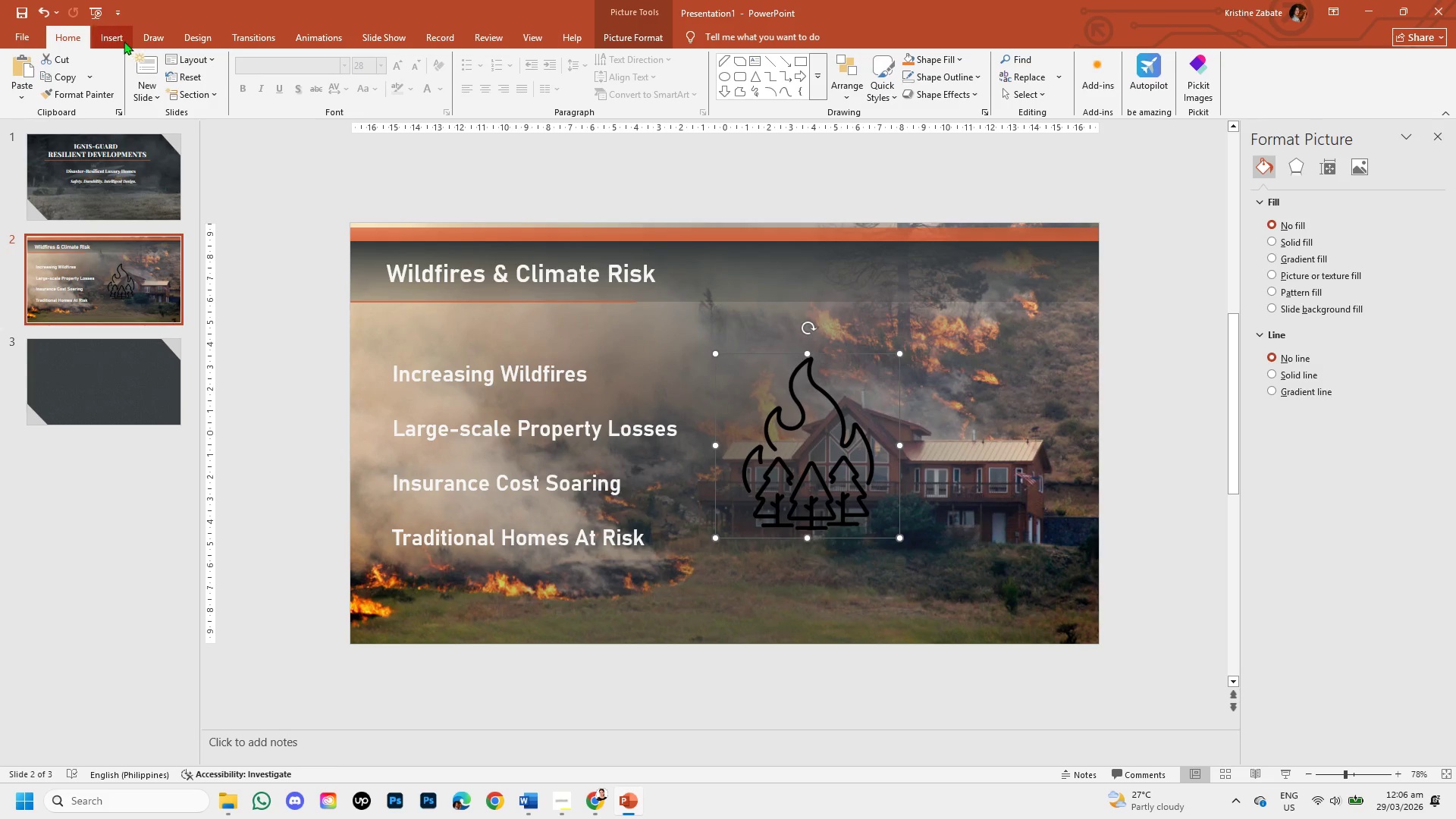 
left_click([117, 39])
 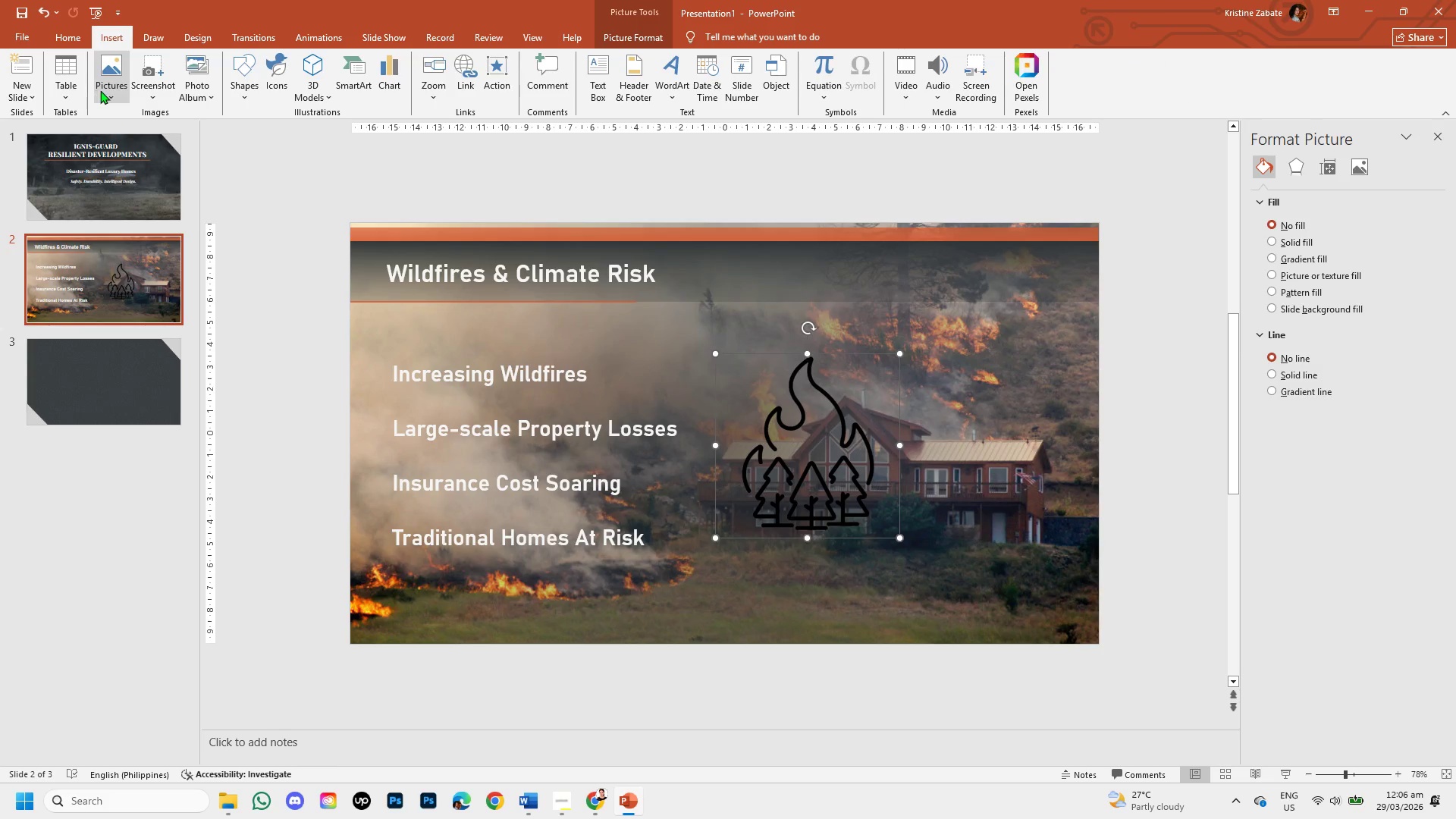 
left_click([100, 90])
 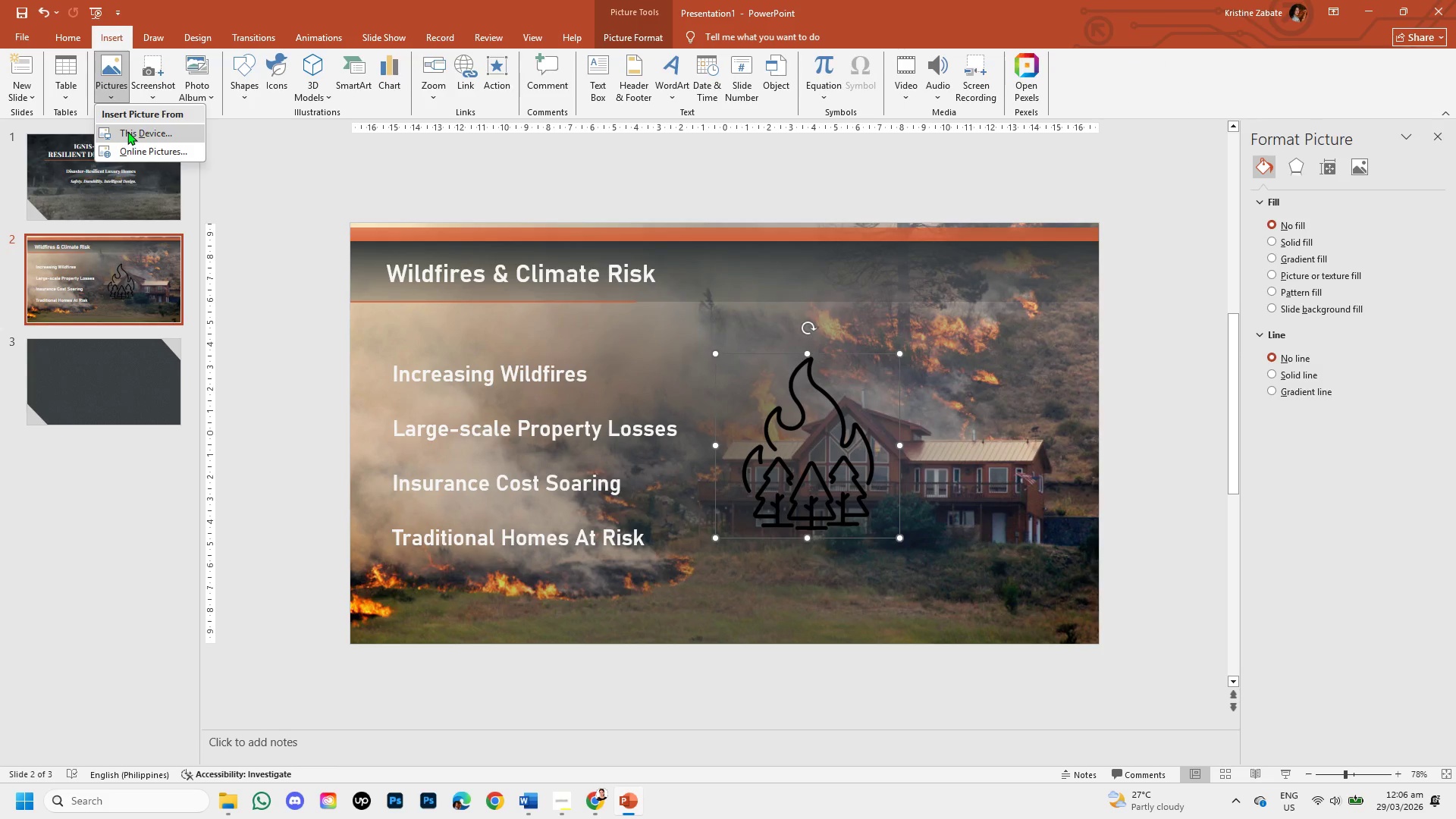 
left_click([127, 131])
 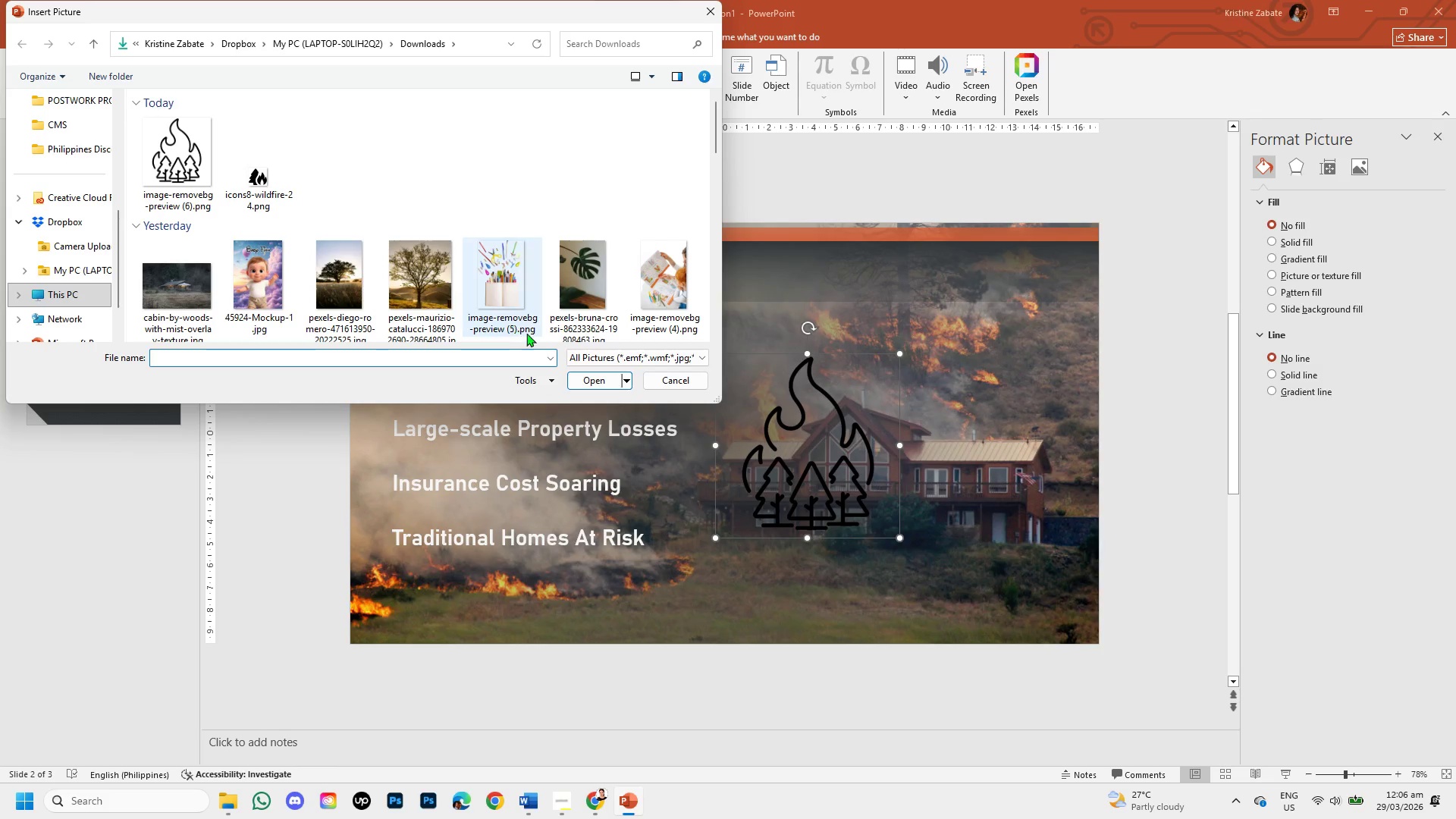 
wait(5.11)
 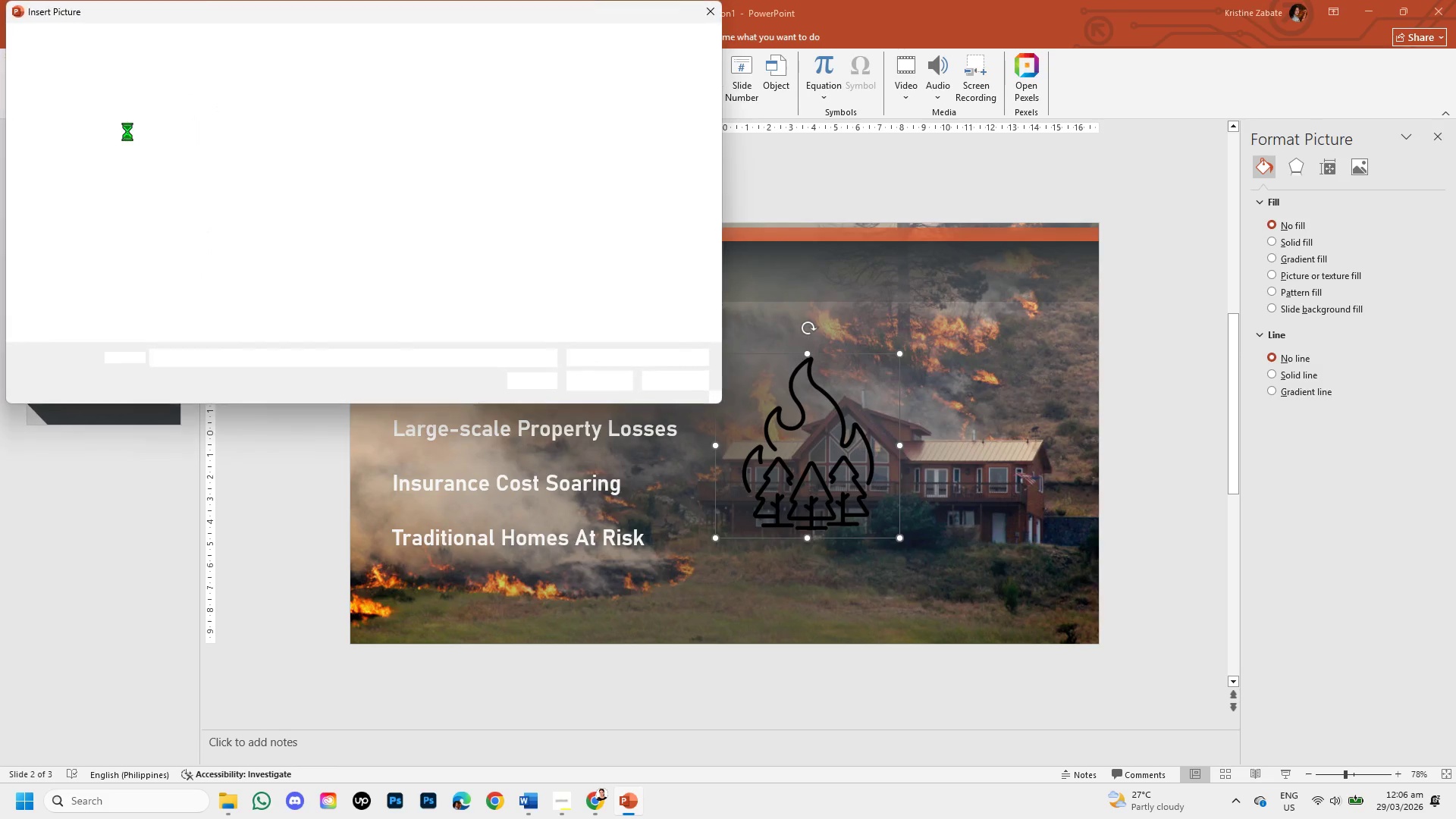 
left_click([670, 376])
 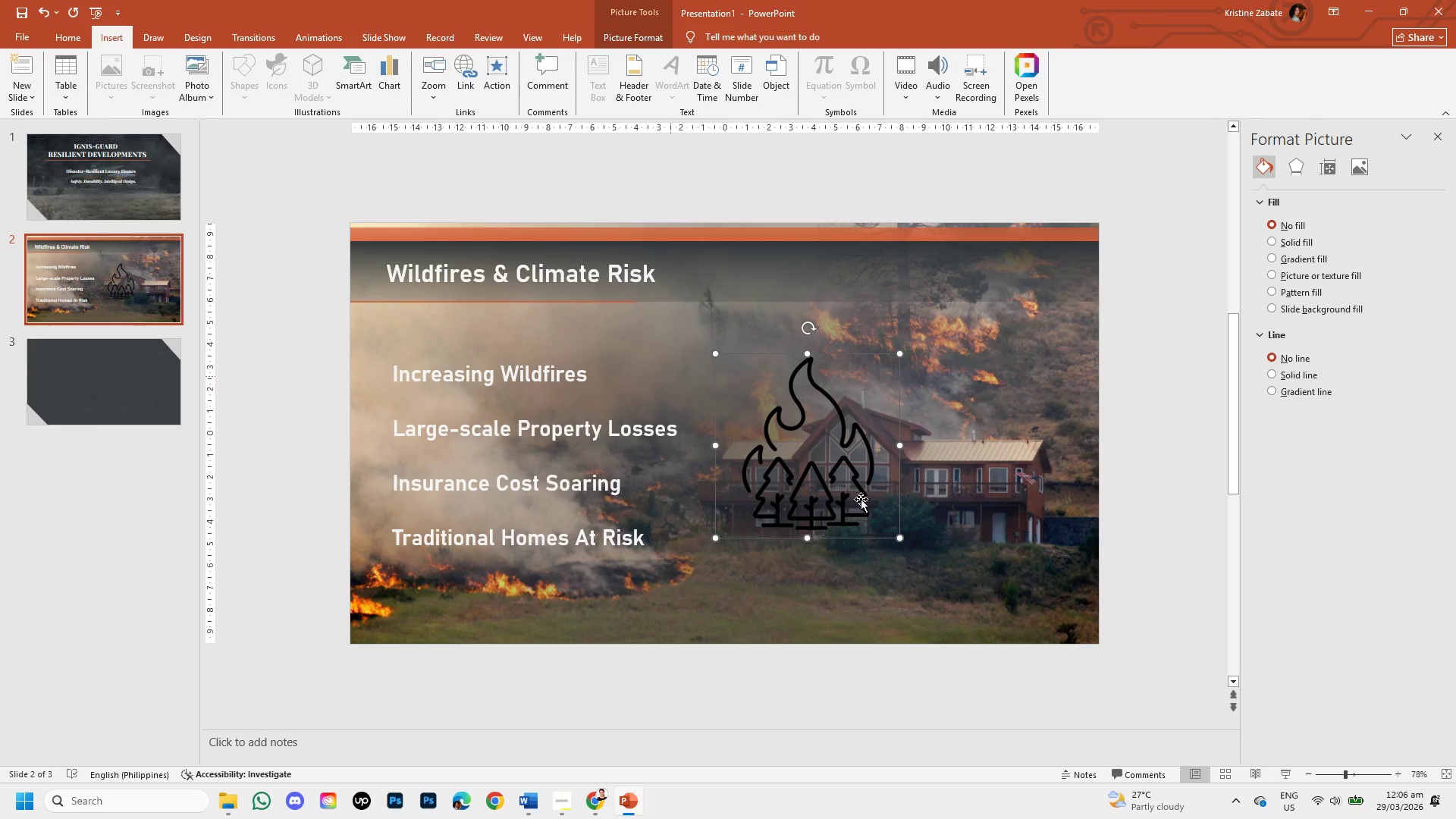 
left_click([839, 466])
 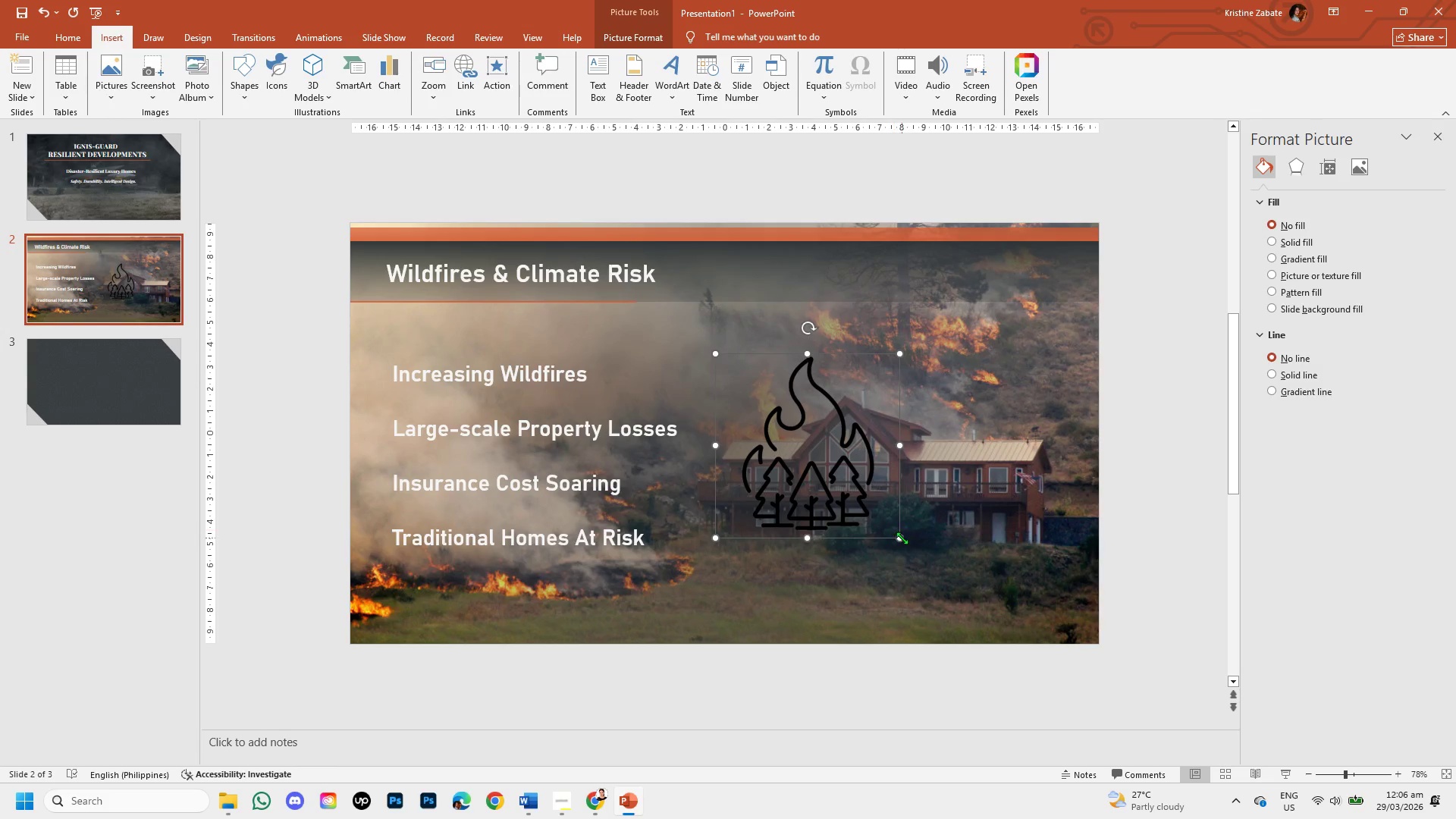 
left_click_drag(start_coordinate=[902, 538], to_coordinate=[776, 362])
 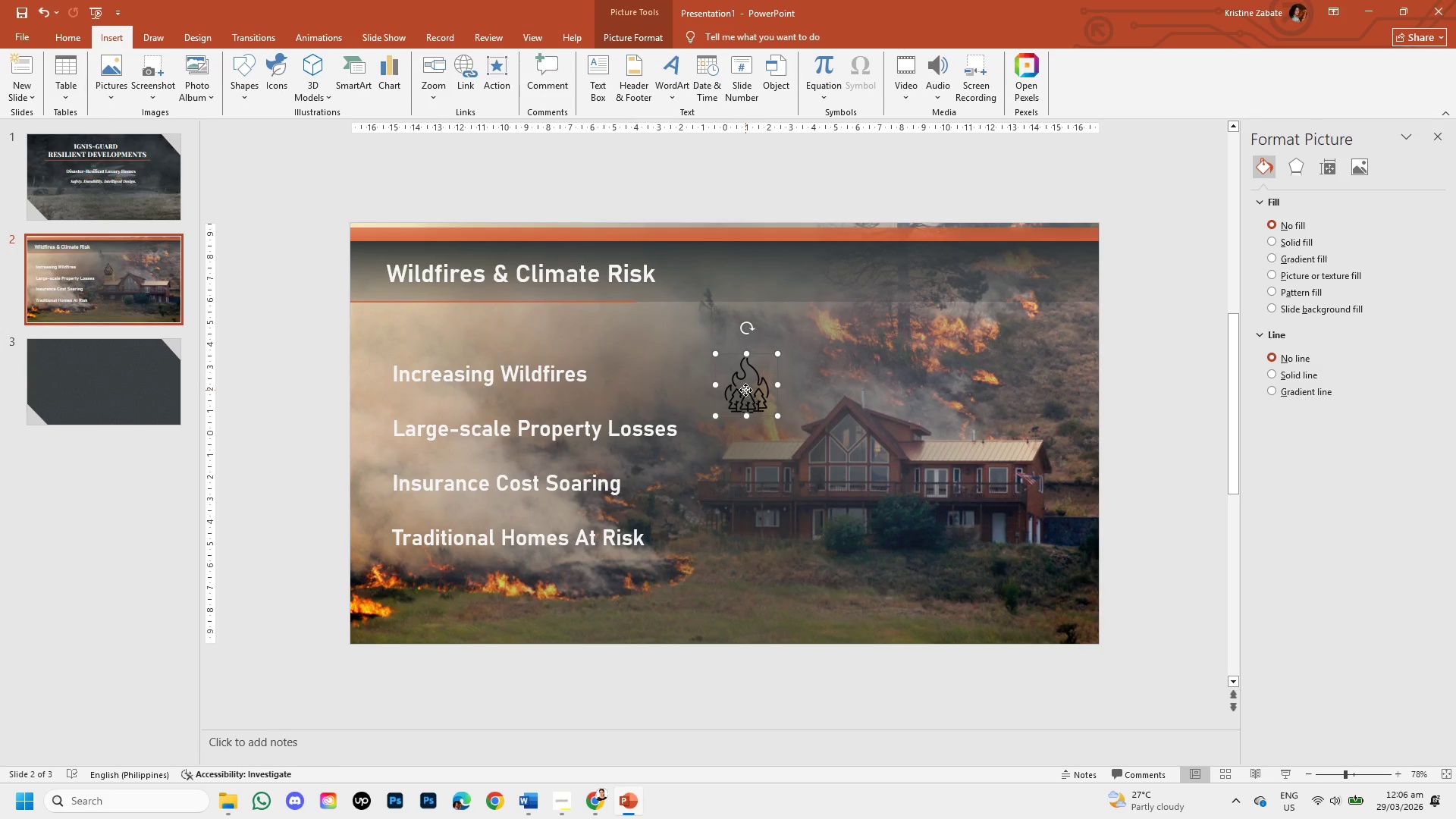 
double_click([744, 389])
 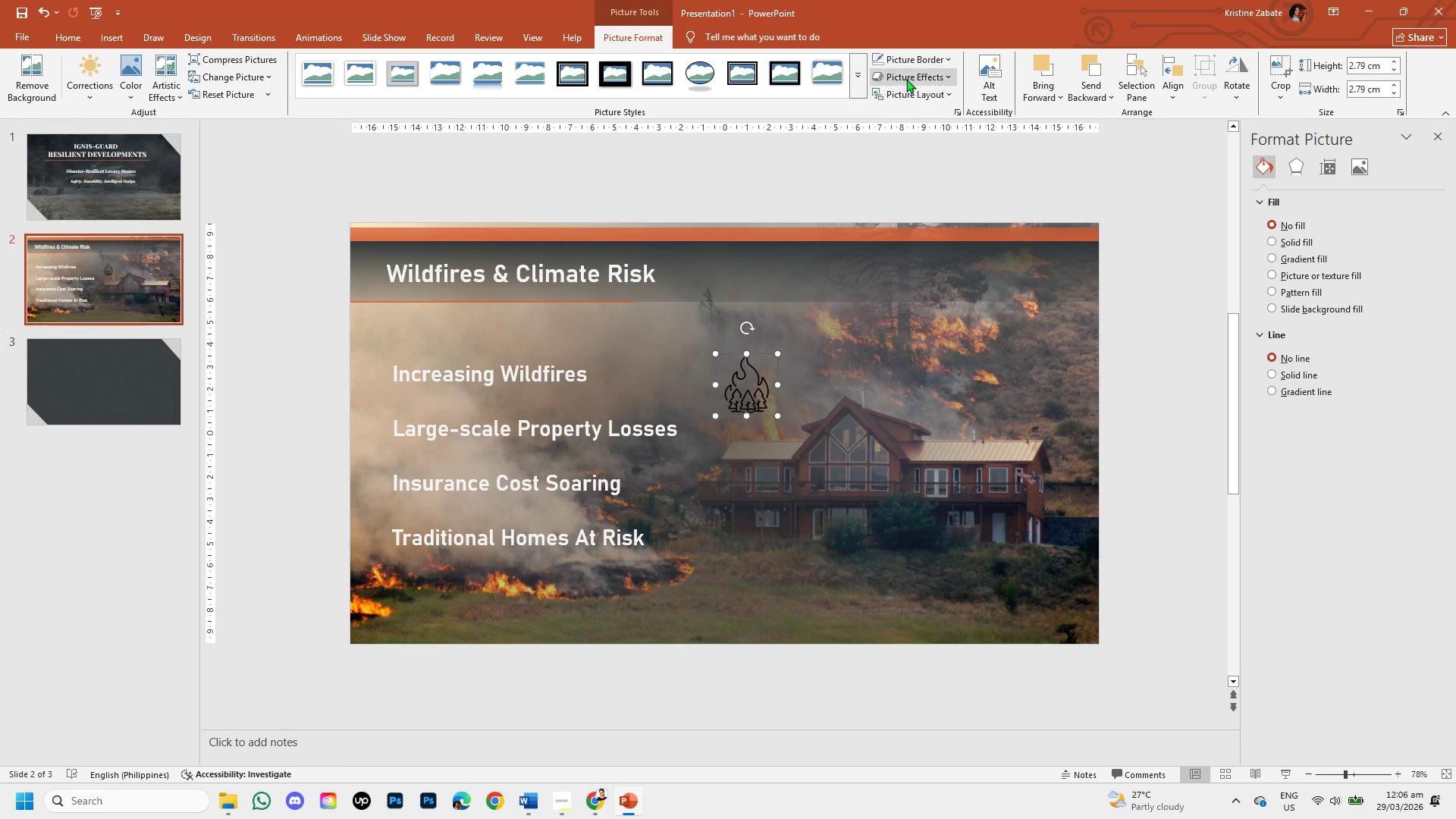 
left_click([919, 58])
 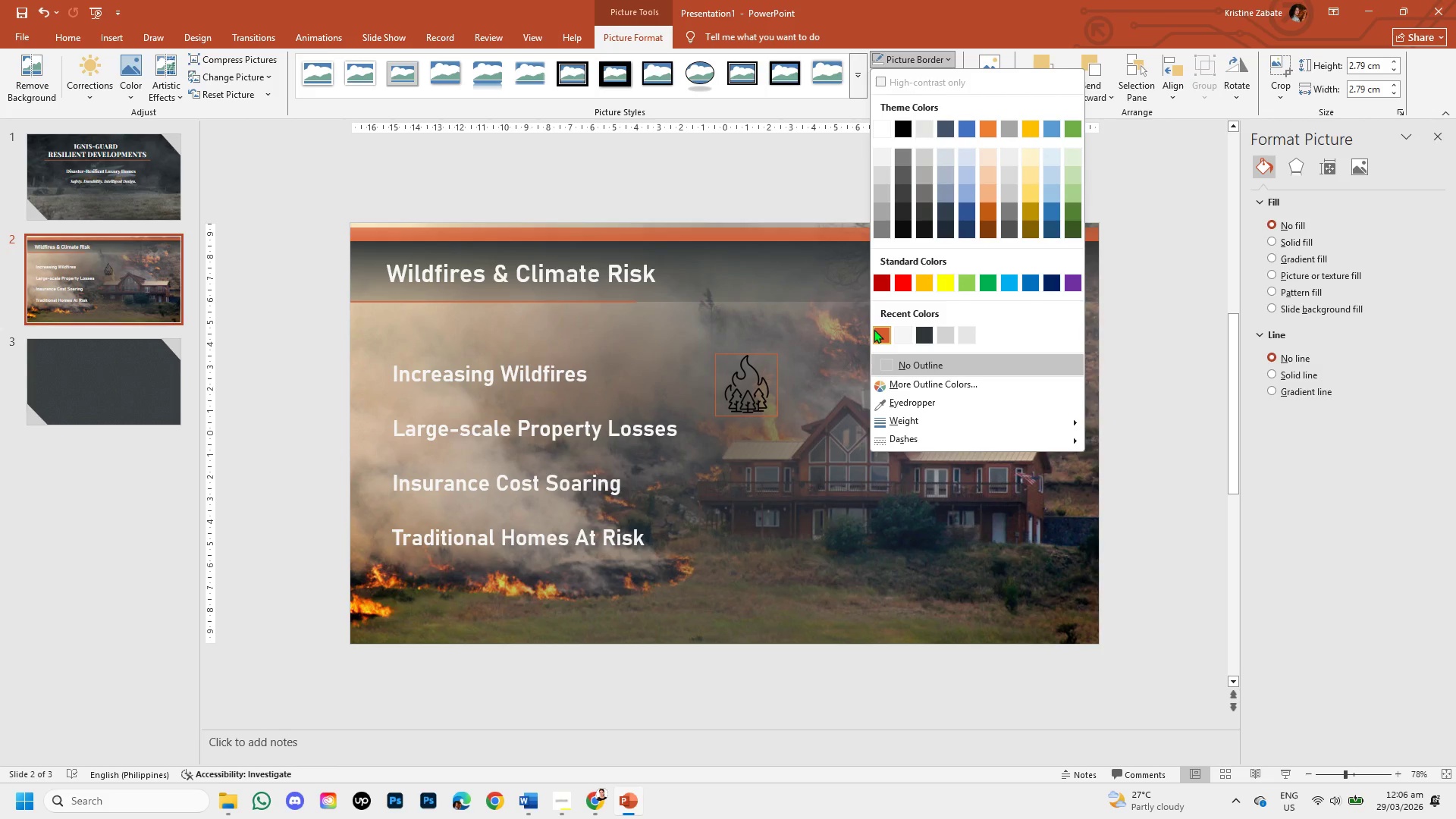 
left_click([777, 165])
 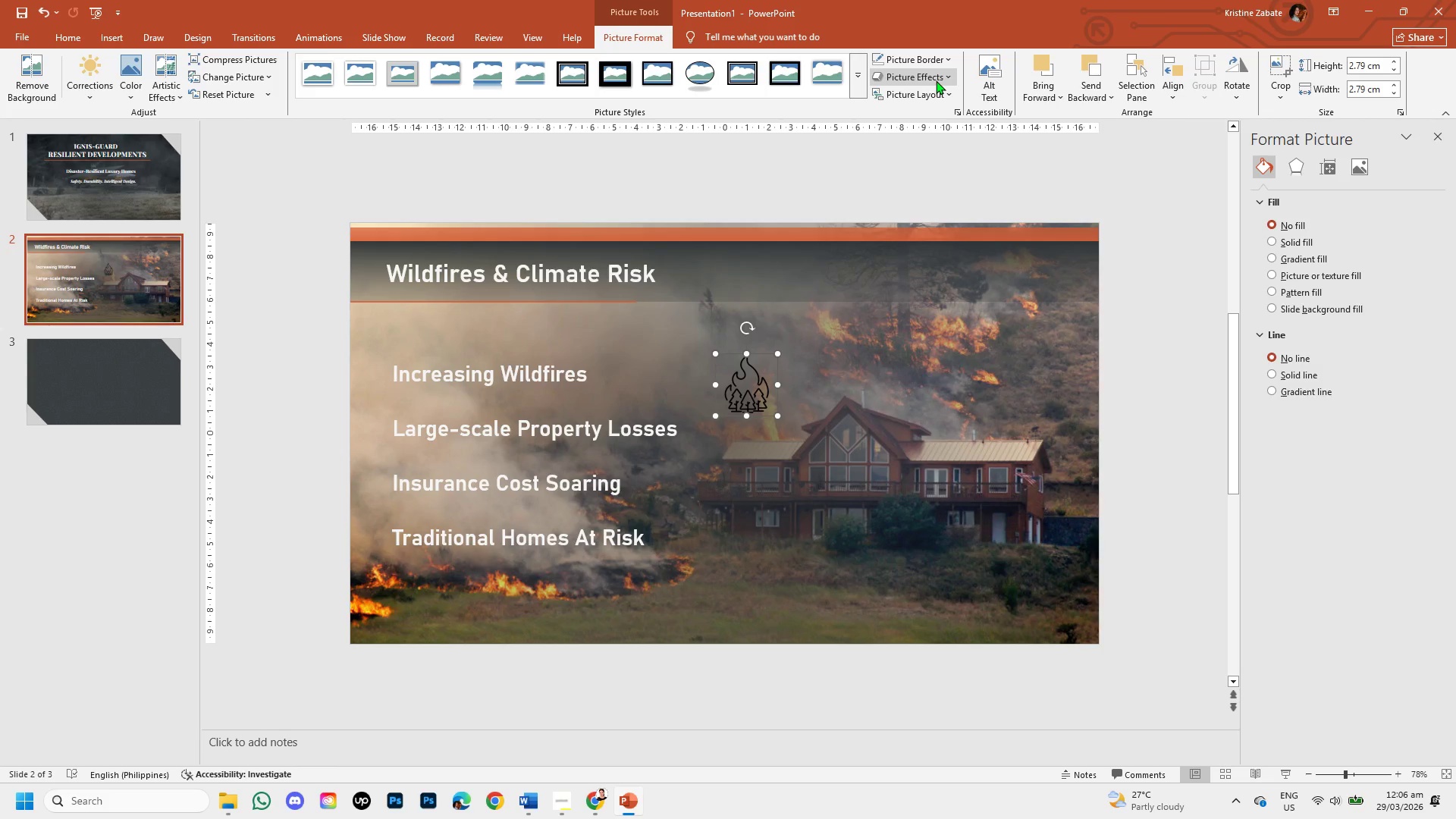 
left_click([936, 80])
 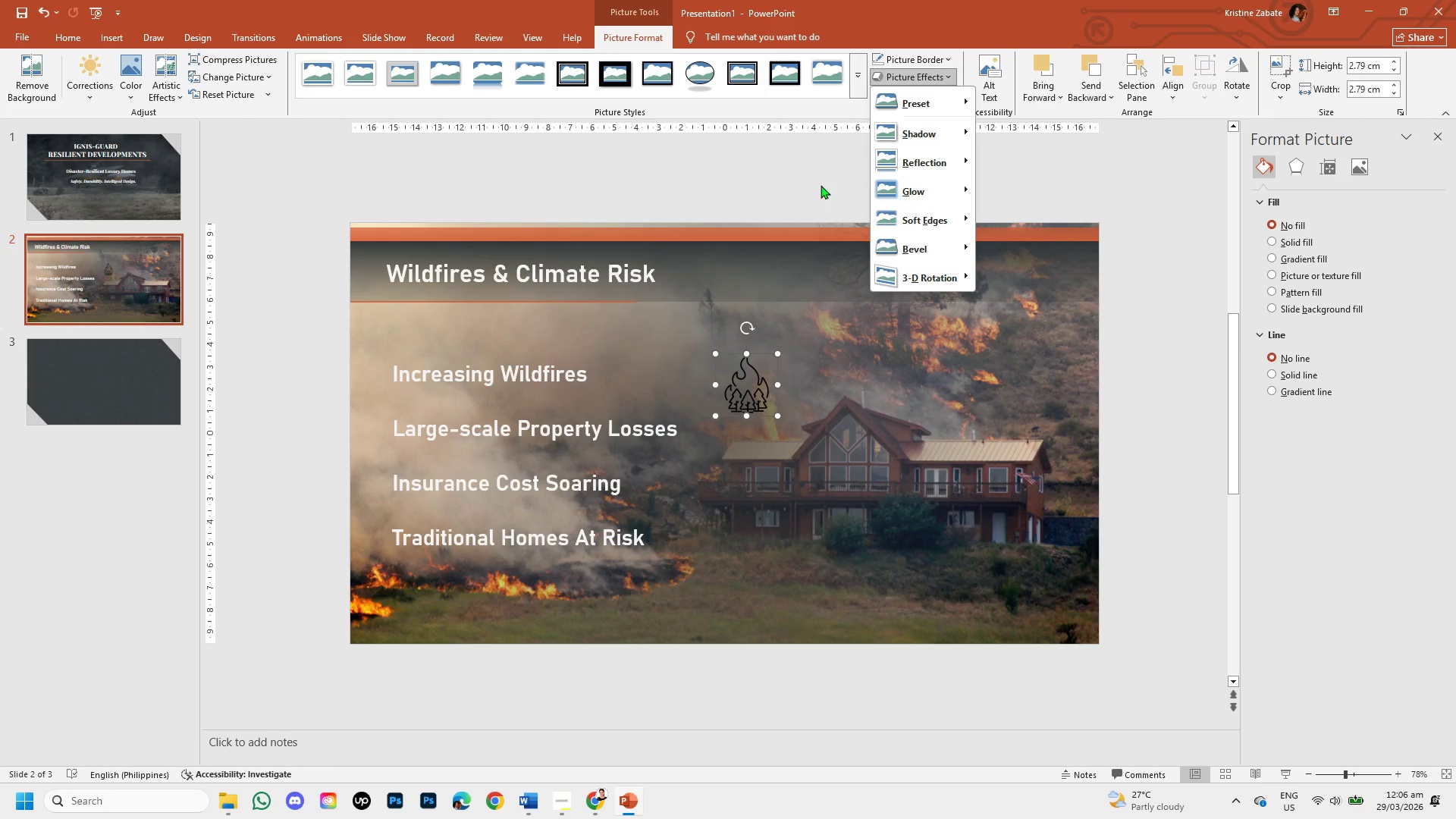 
left_click([795, 162])
 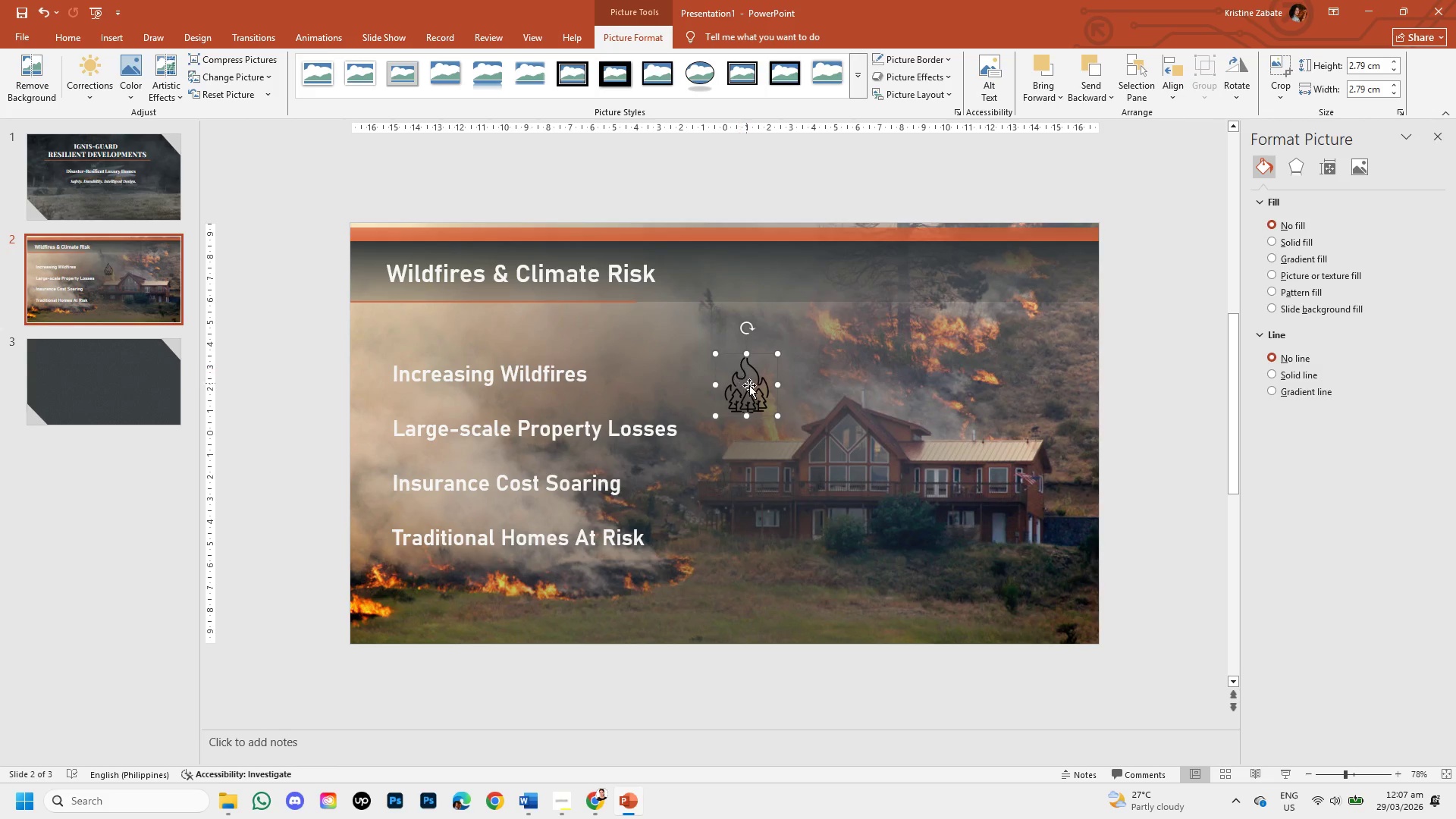 
left_click([753, 389])
 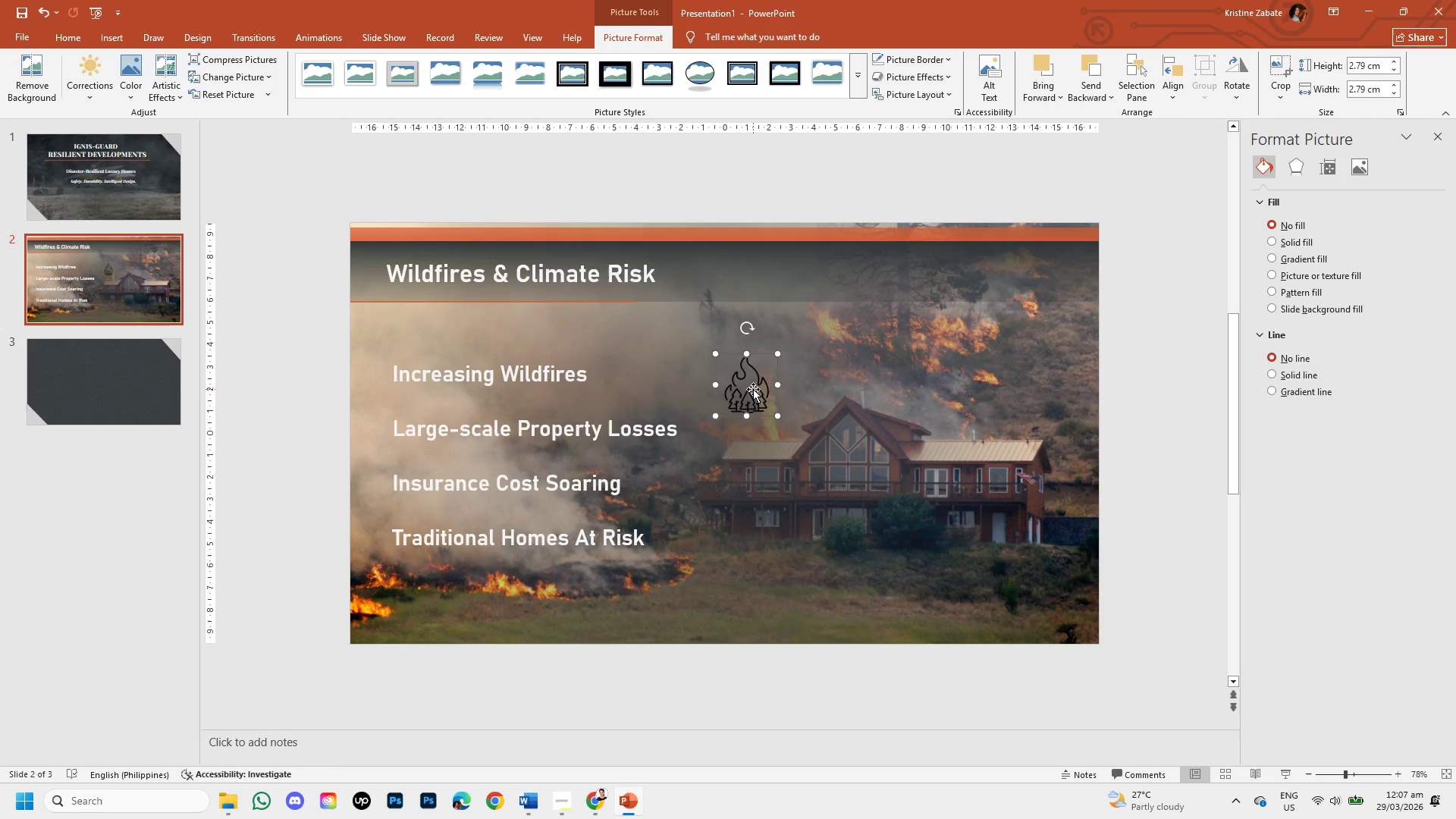 
key(Backspace)
 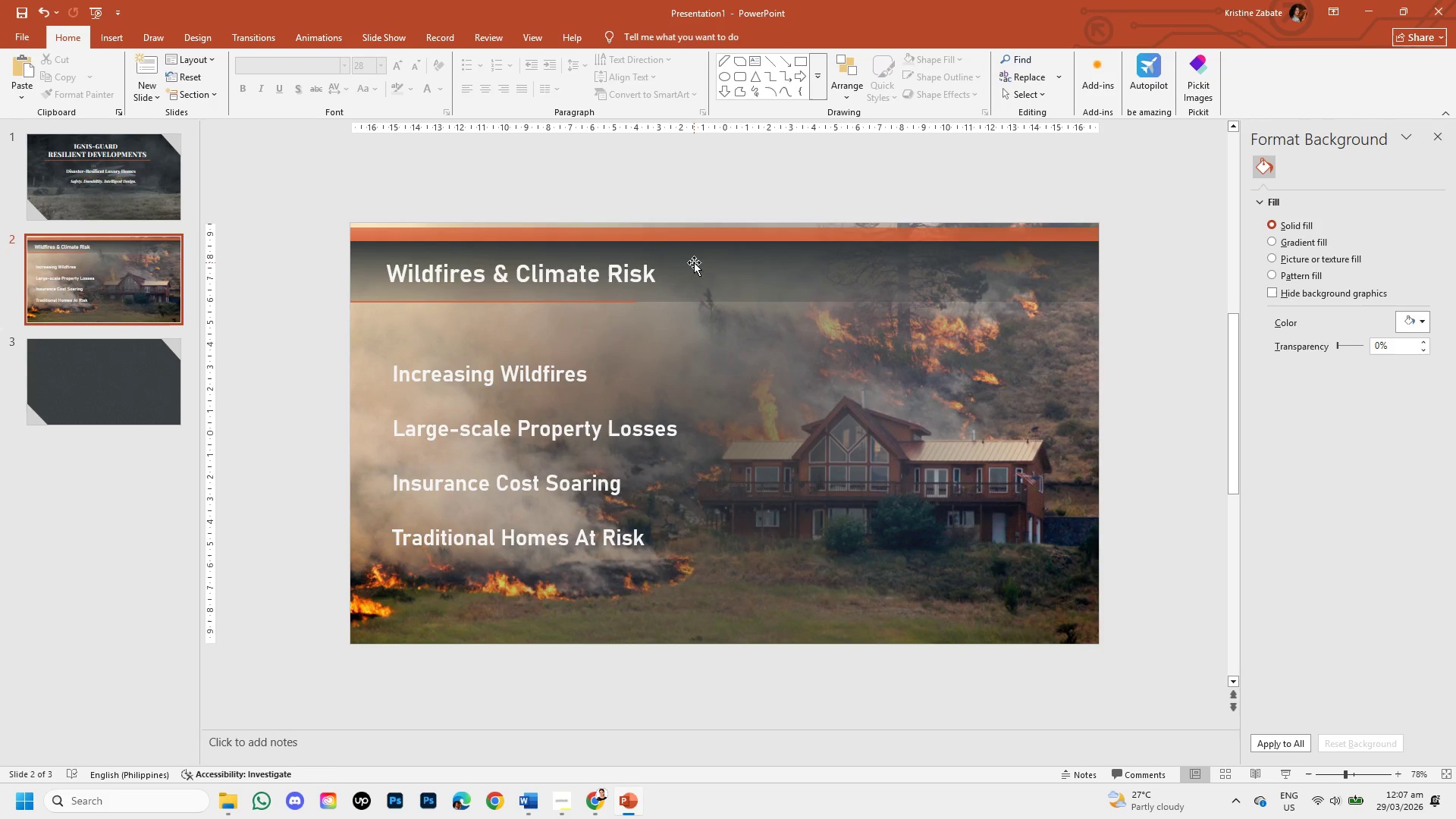 
mouse_move([610, 808])
 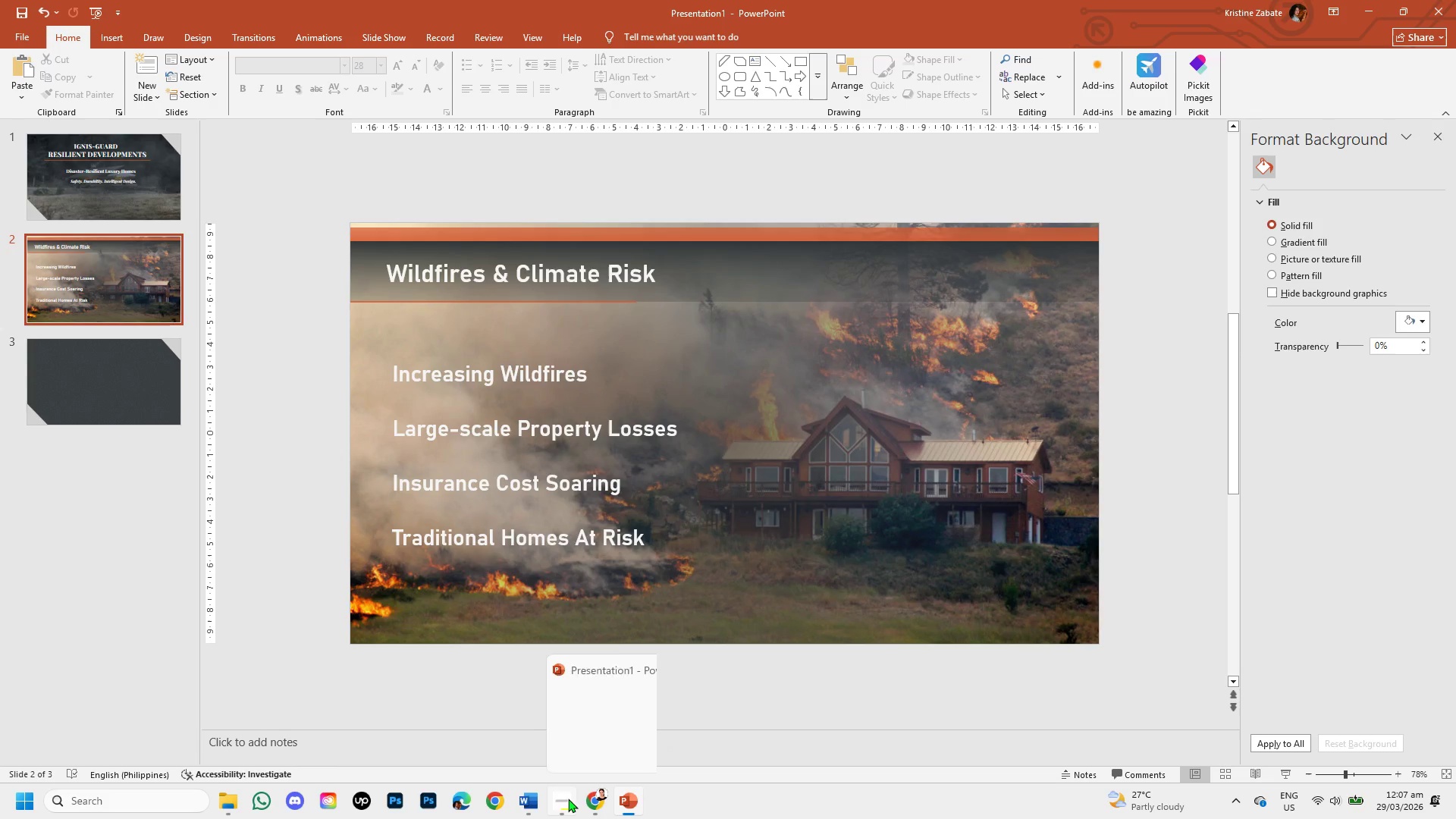 
left_click([566, 797])